 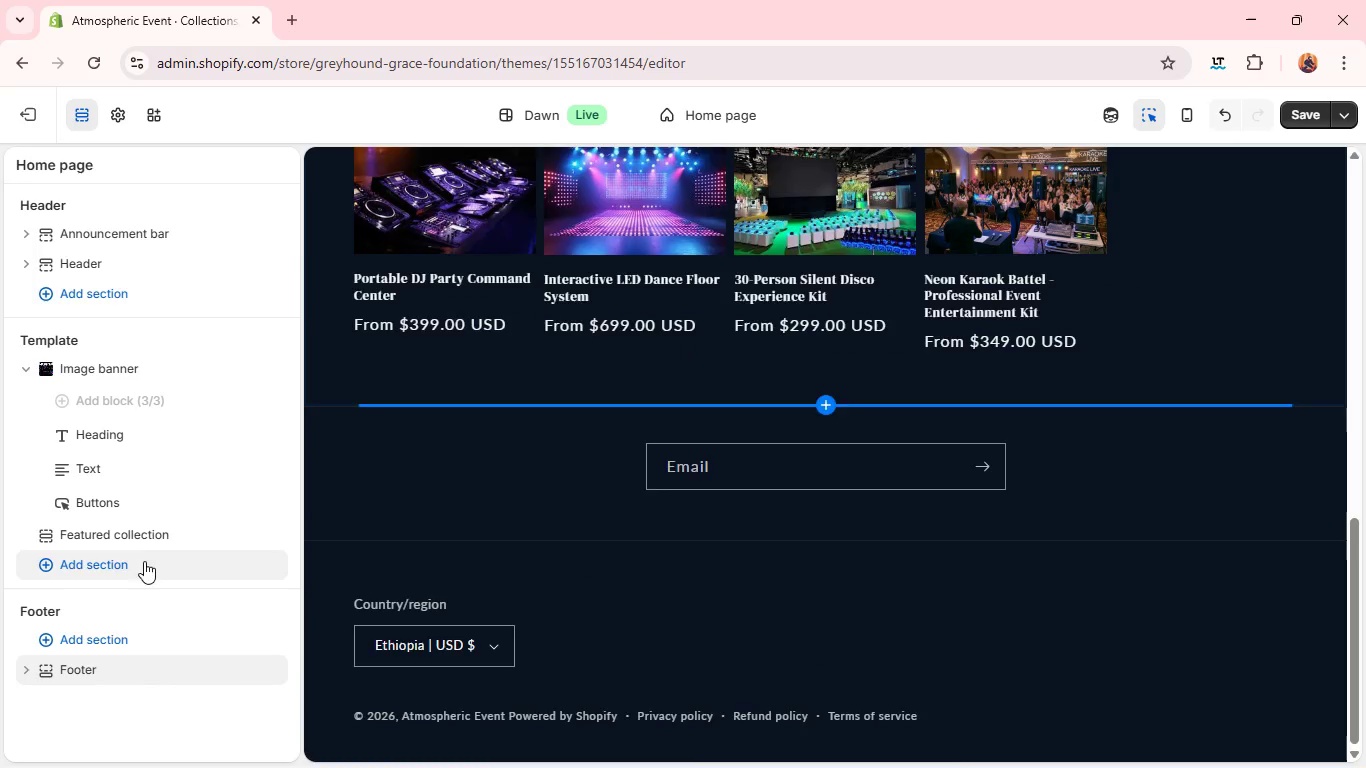 
left_click([382, 428])
 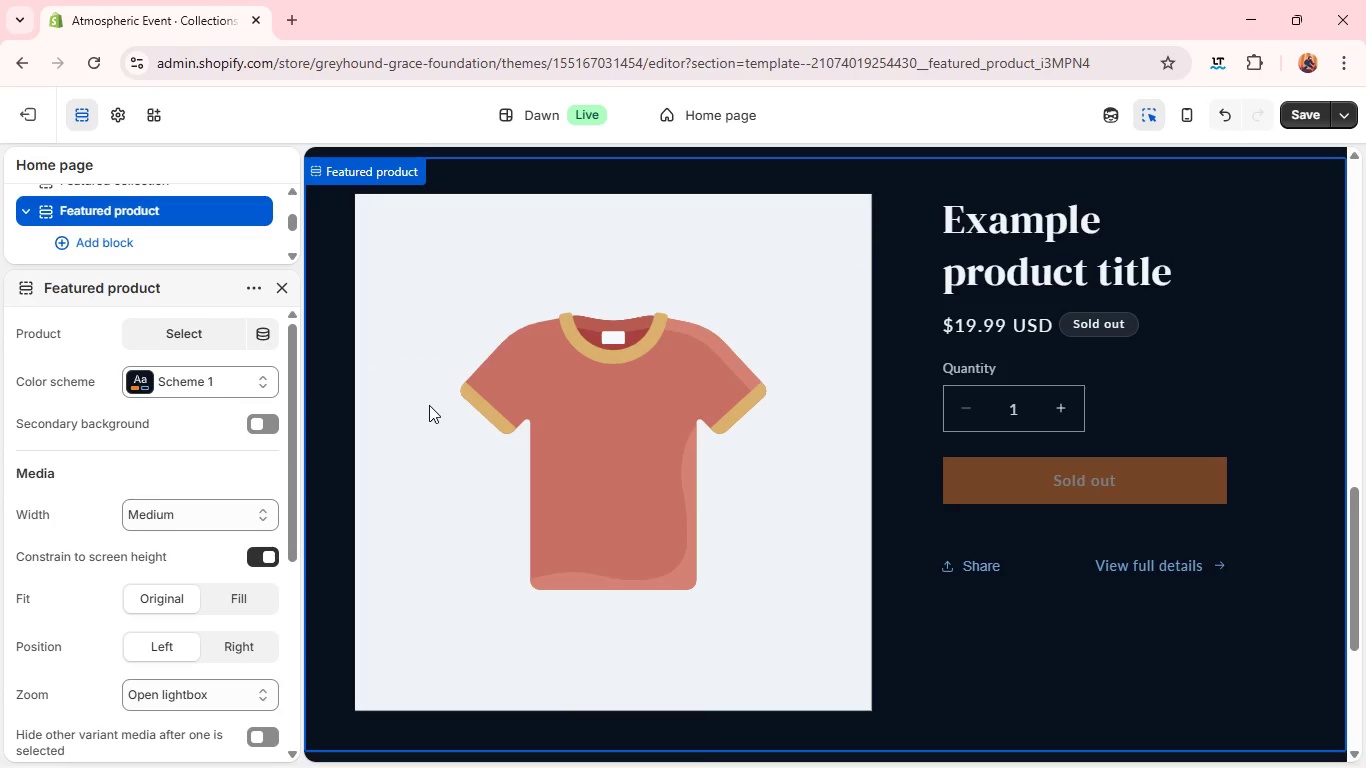 
wait(24.45)
 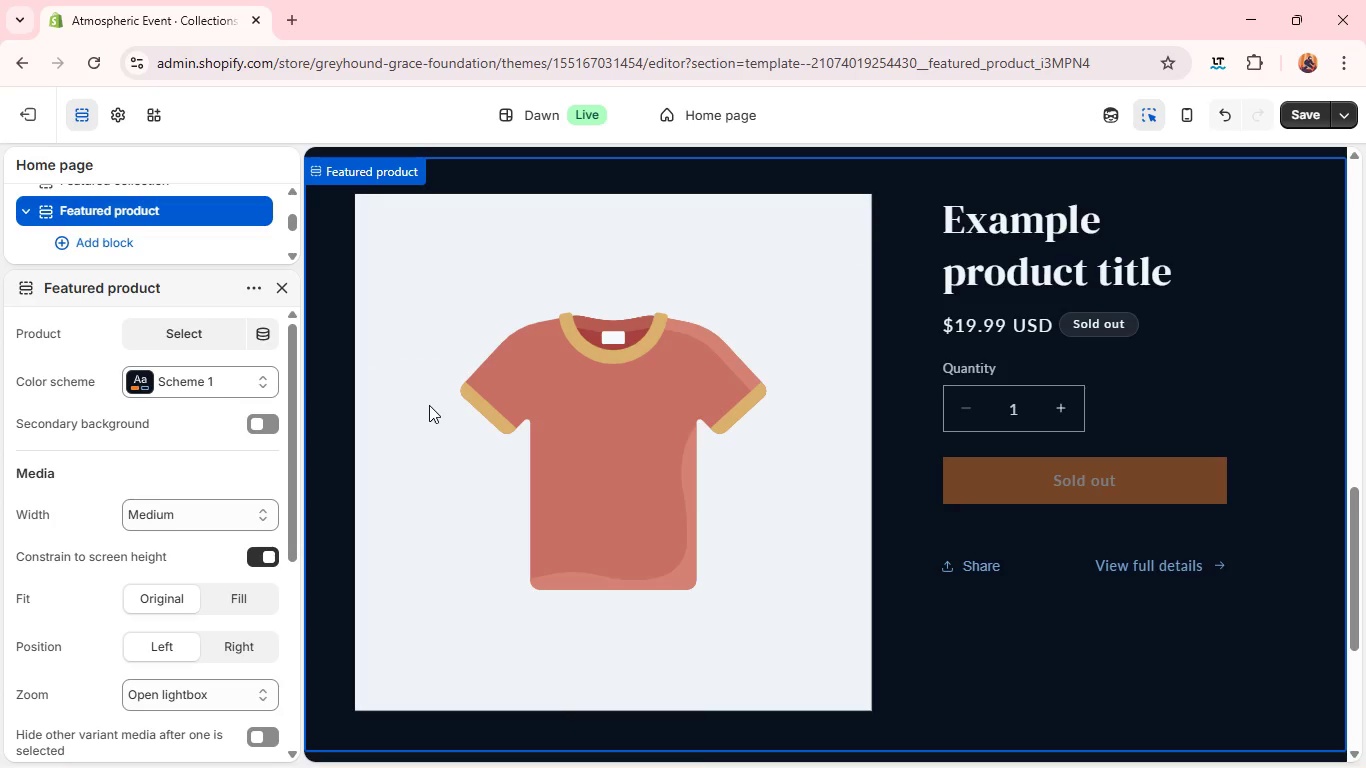 
left_click([225, 334])
 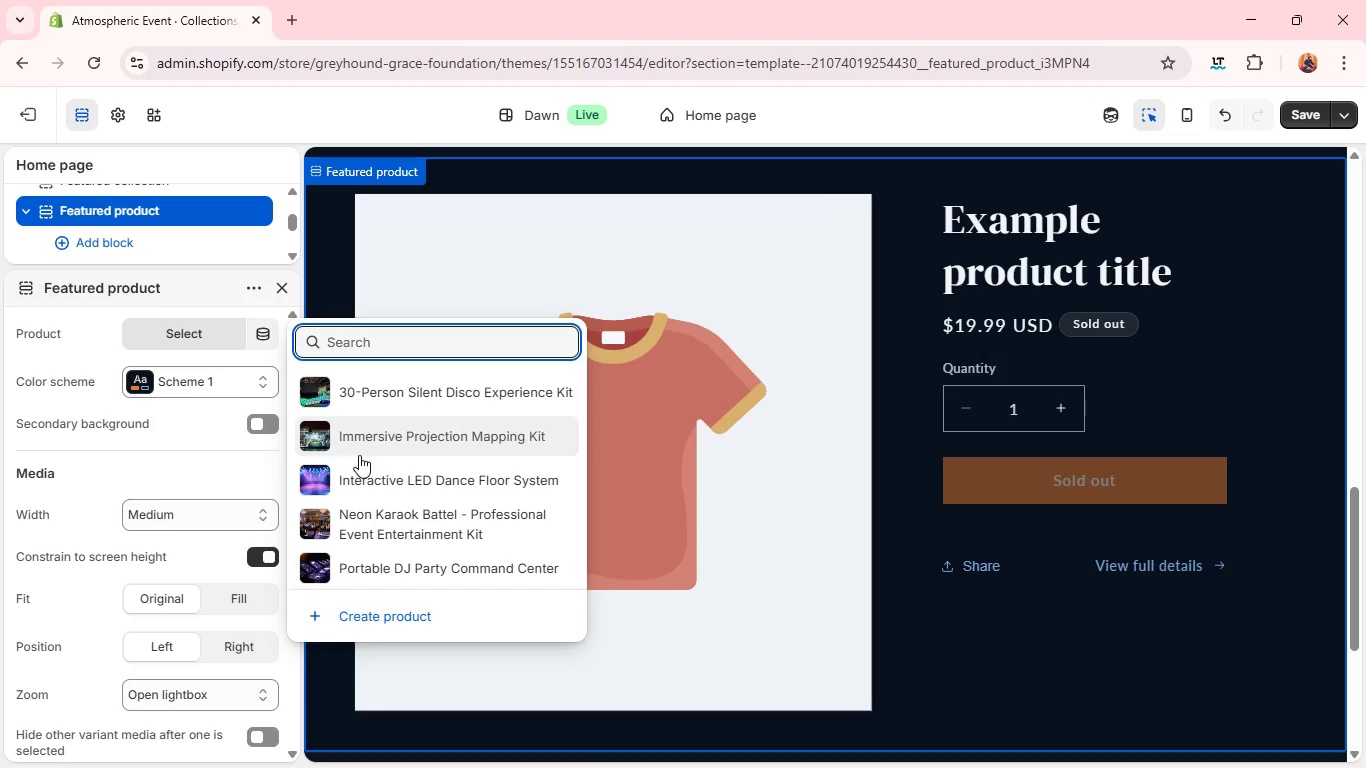 
wait(11.47)
 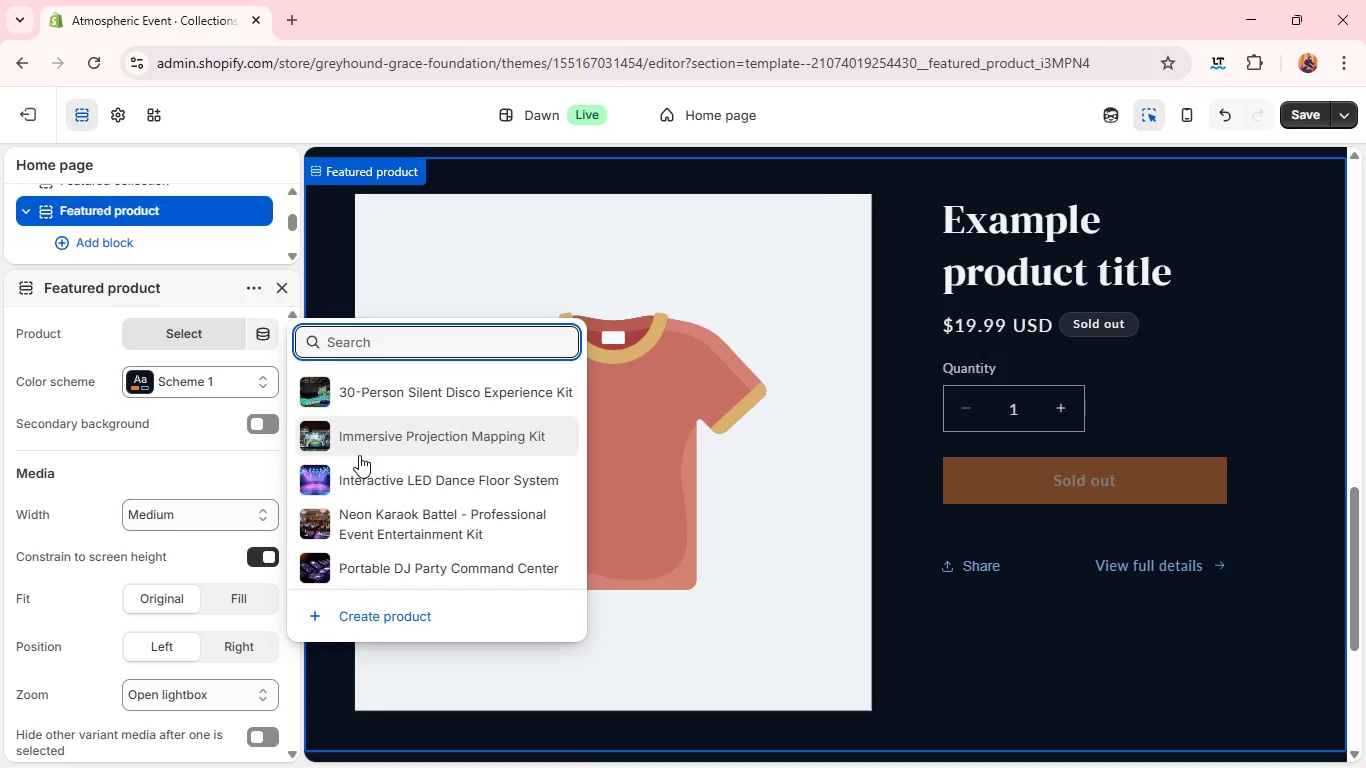 
left_click([432, 407])
 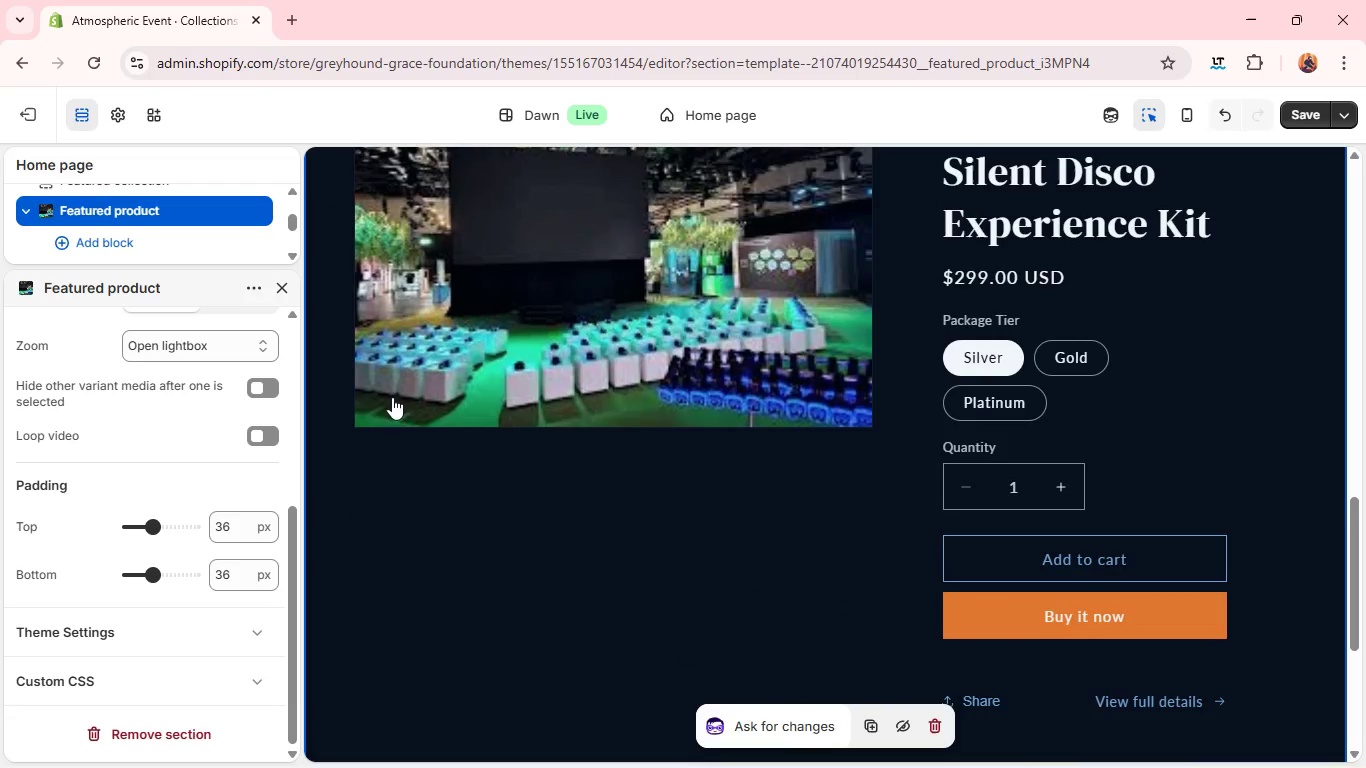 
wait(32.75)
 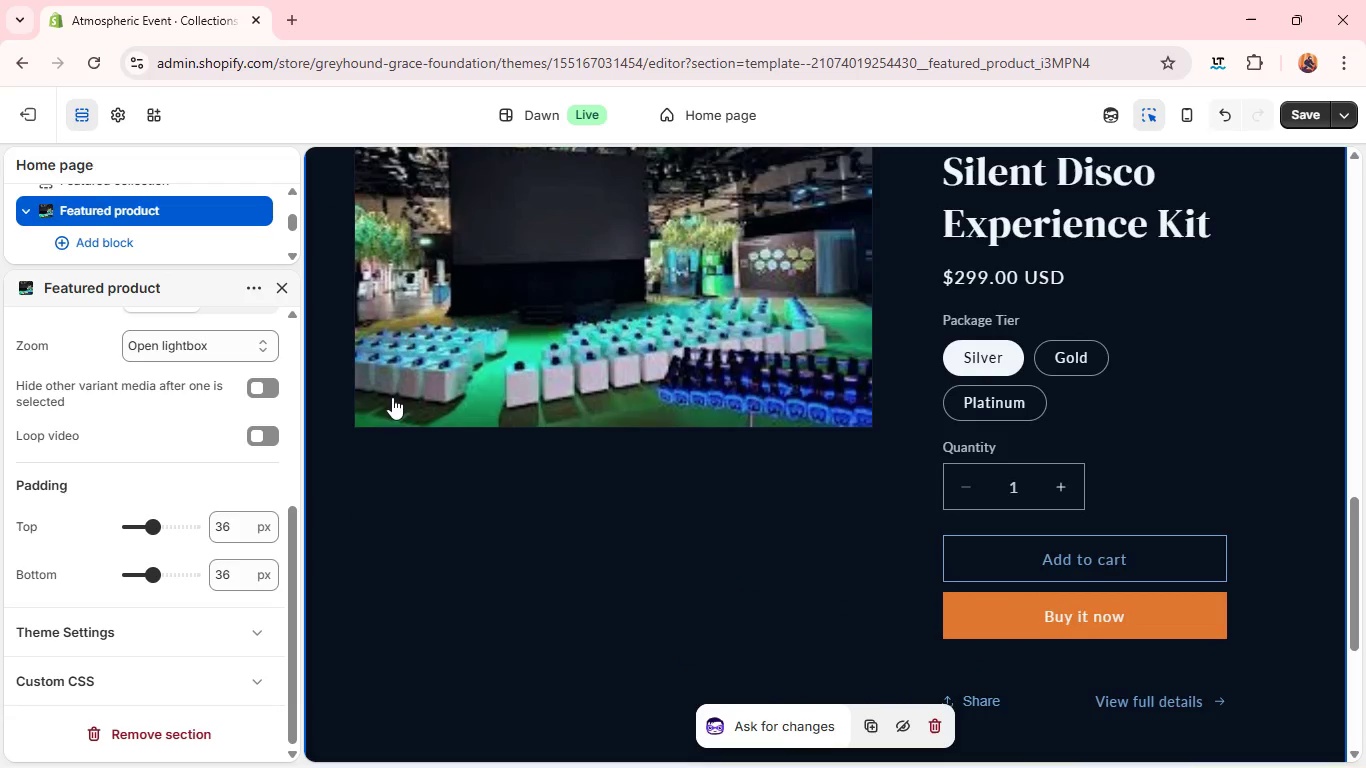 
left_click([276, 292])
 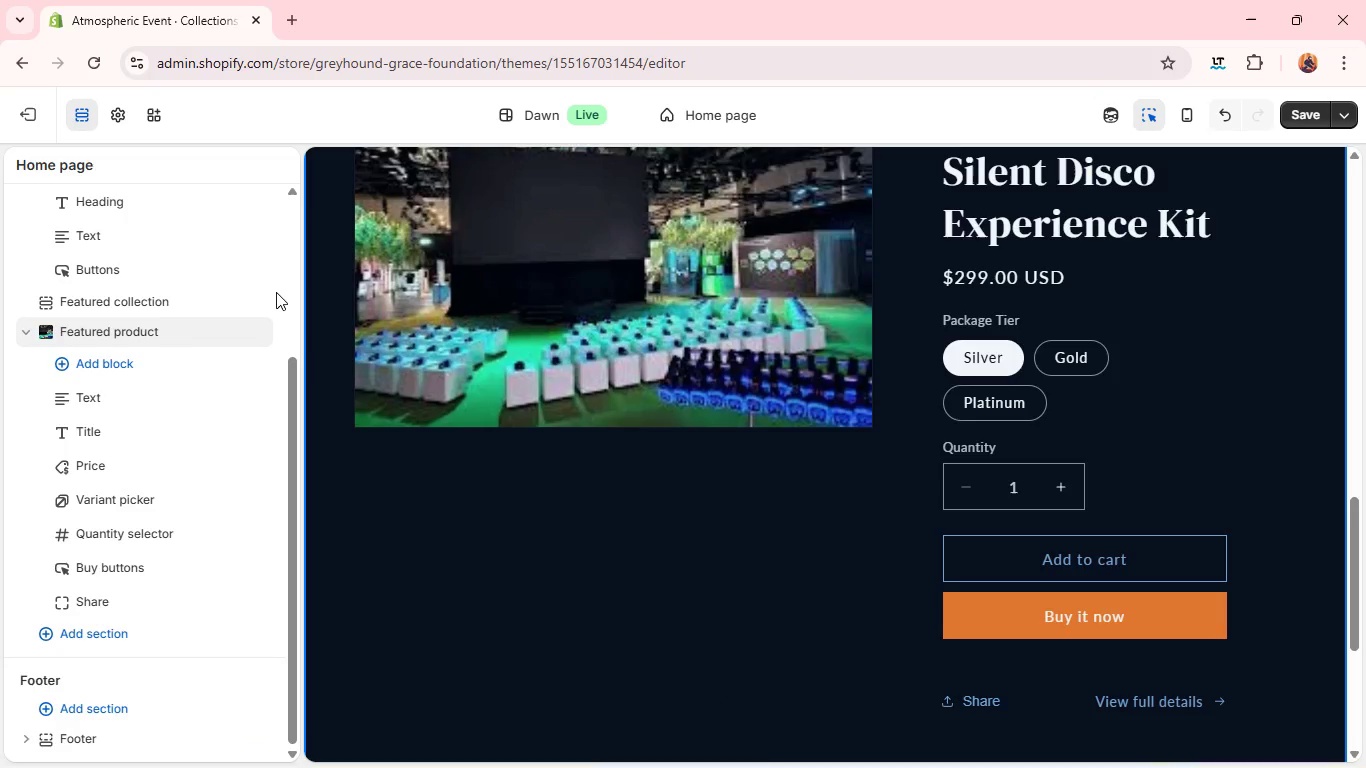 
wait(11.62)
 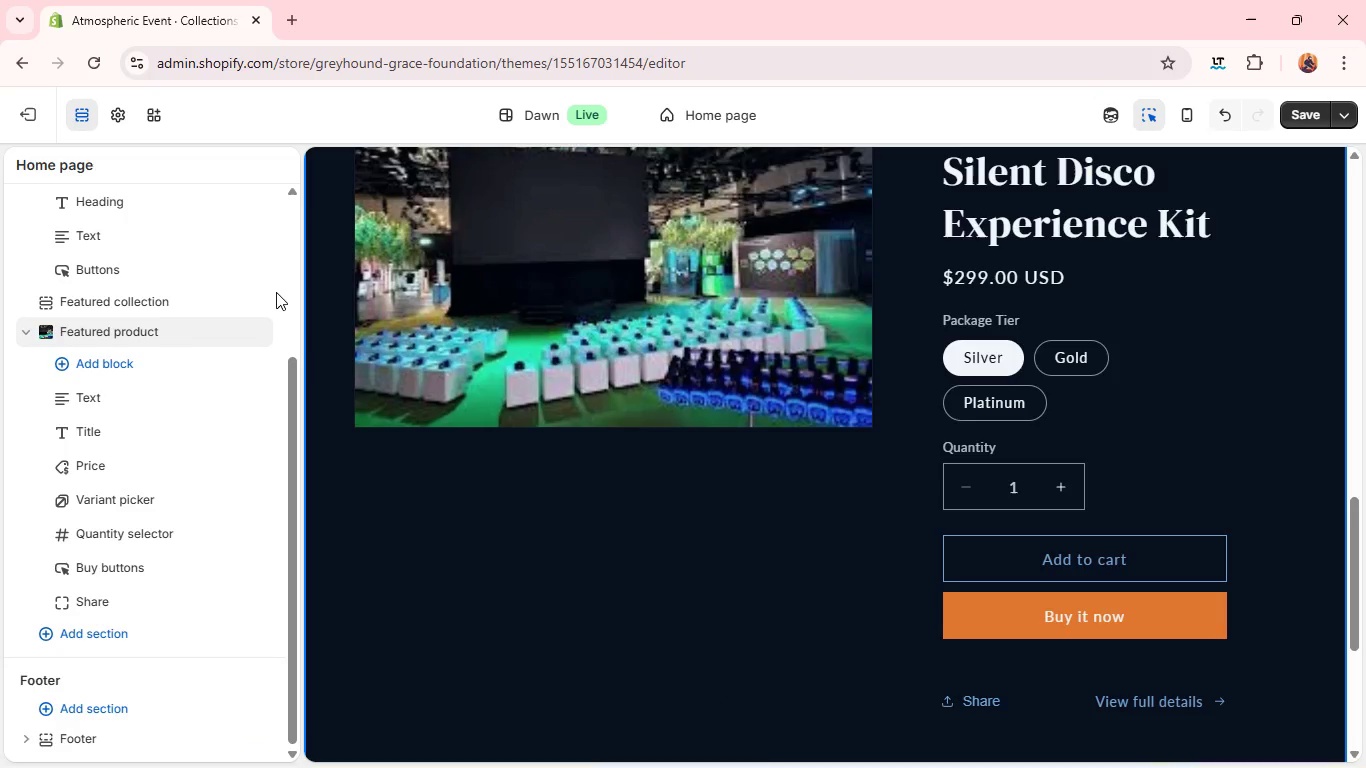 
left_click([94, 639])
 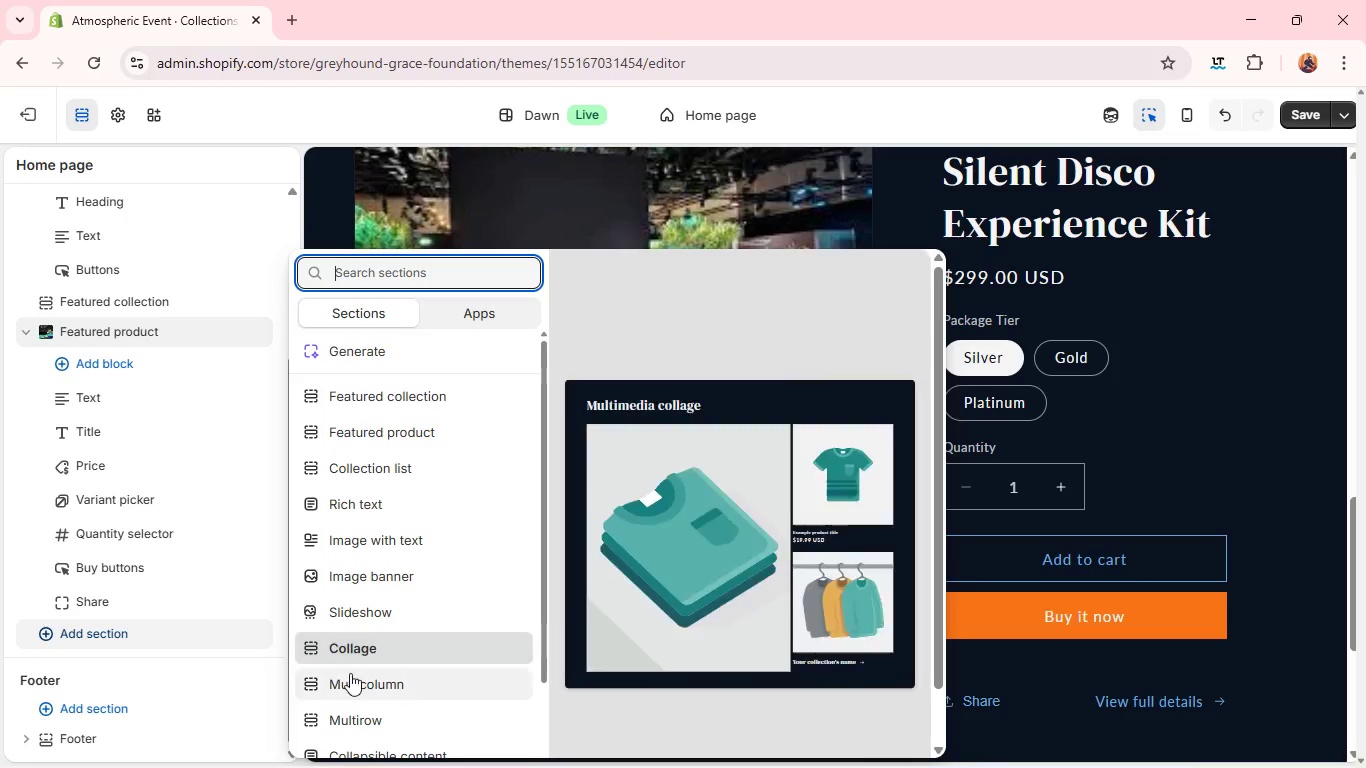 
left_click([347, 678])
 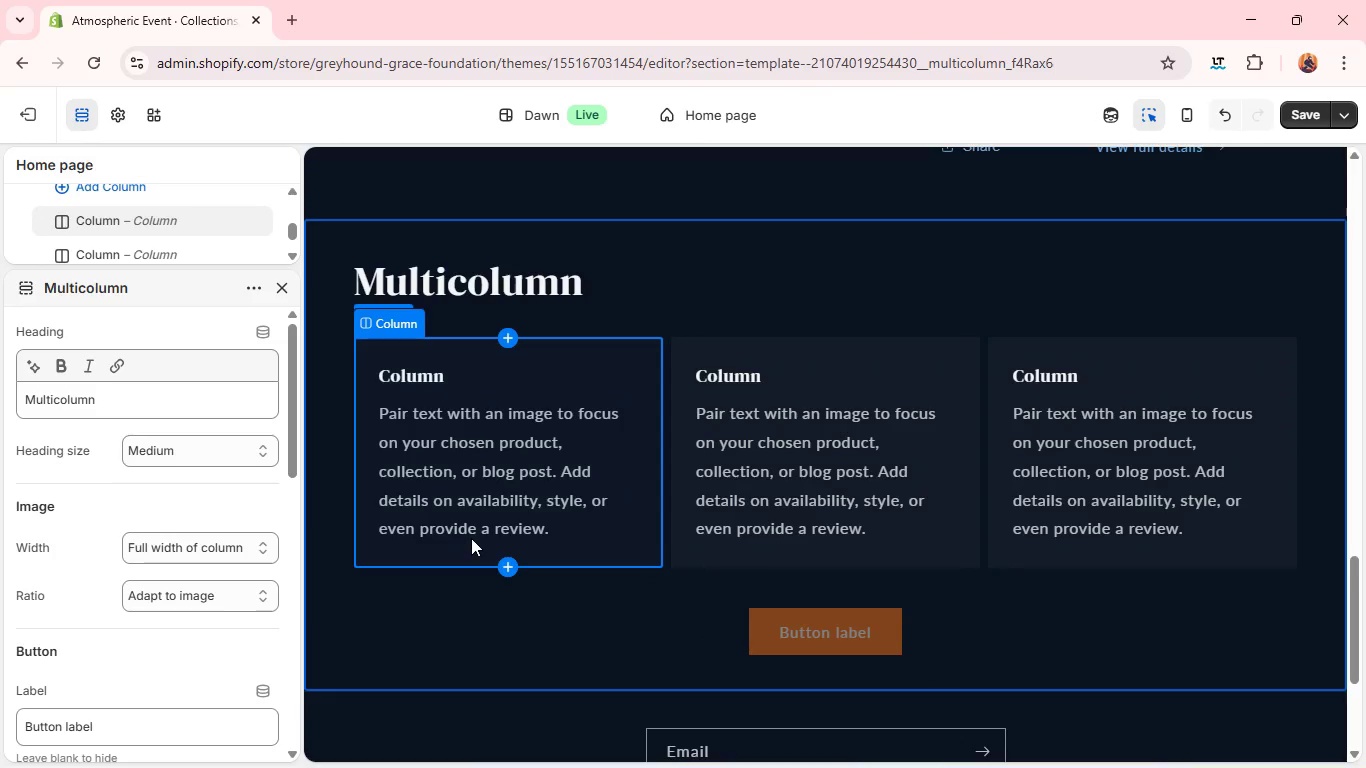 
wait(7.51)
 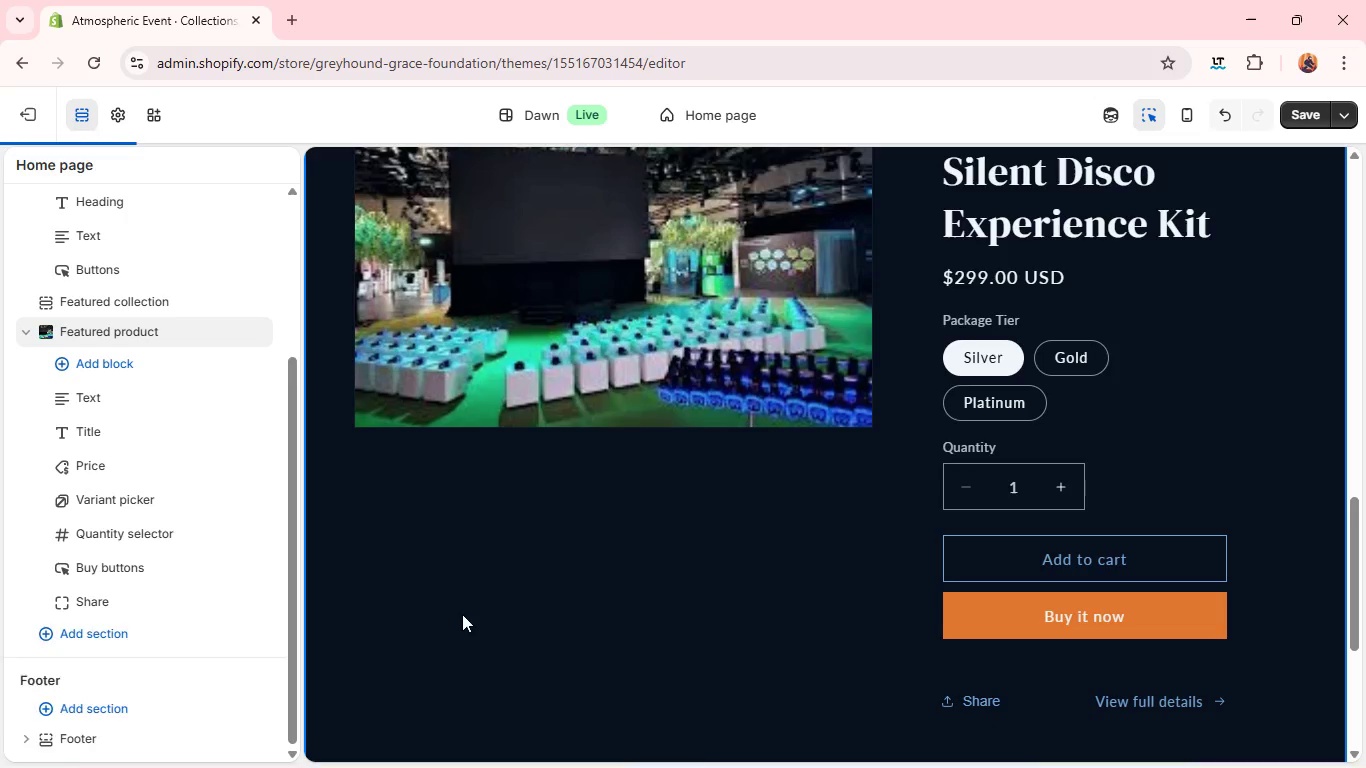 
double_click([257, 392])
 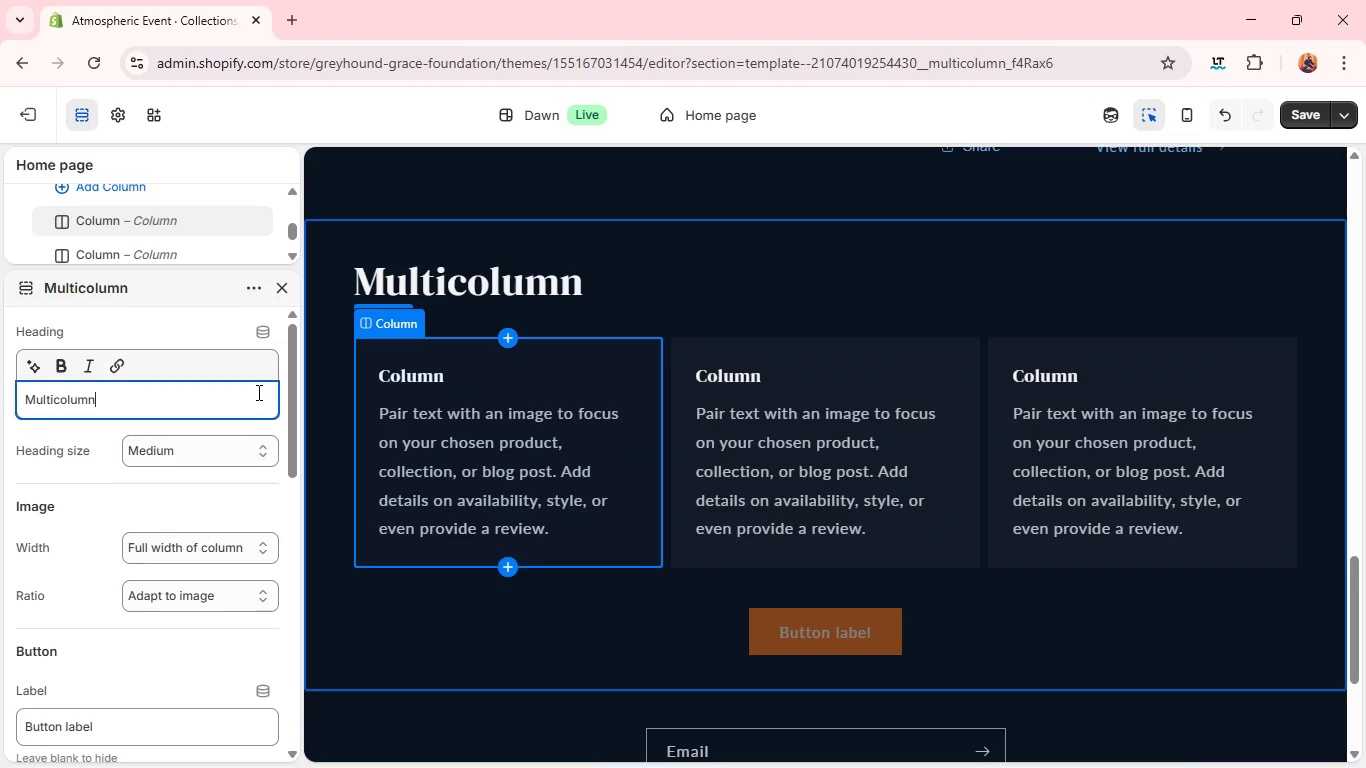 
triple_click([257, 392])
 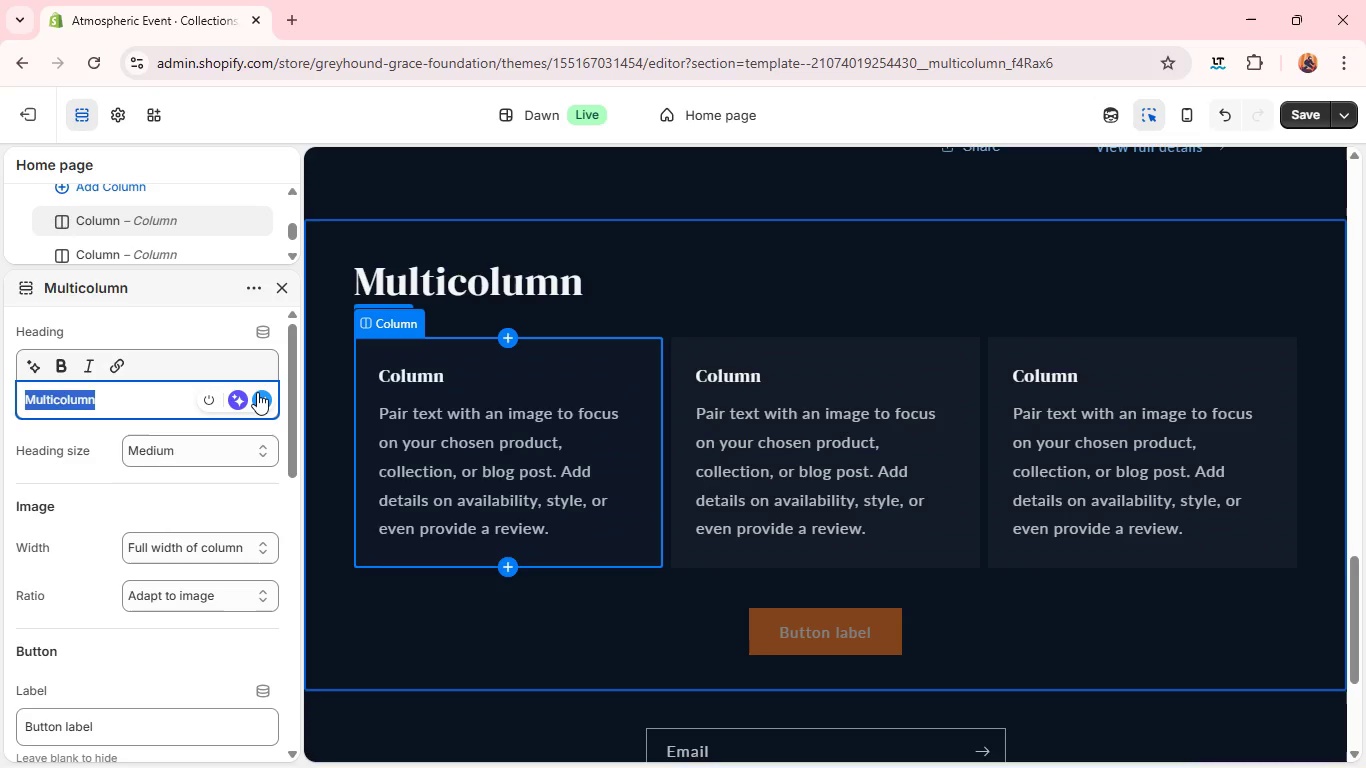 
wait(8.42)
 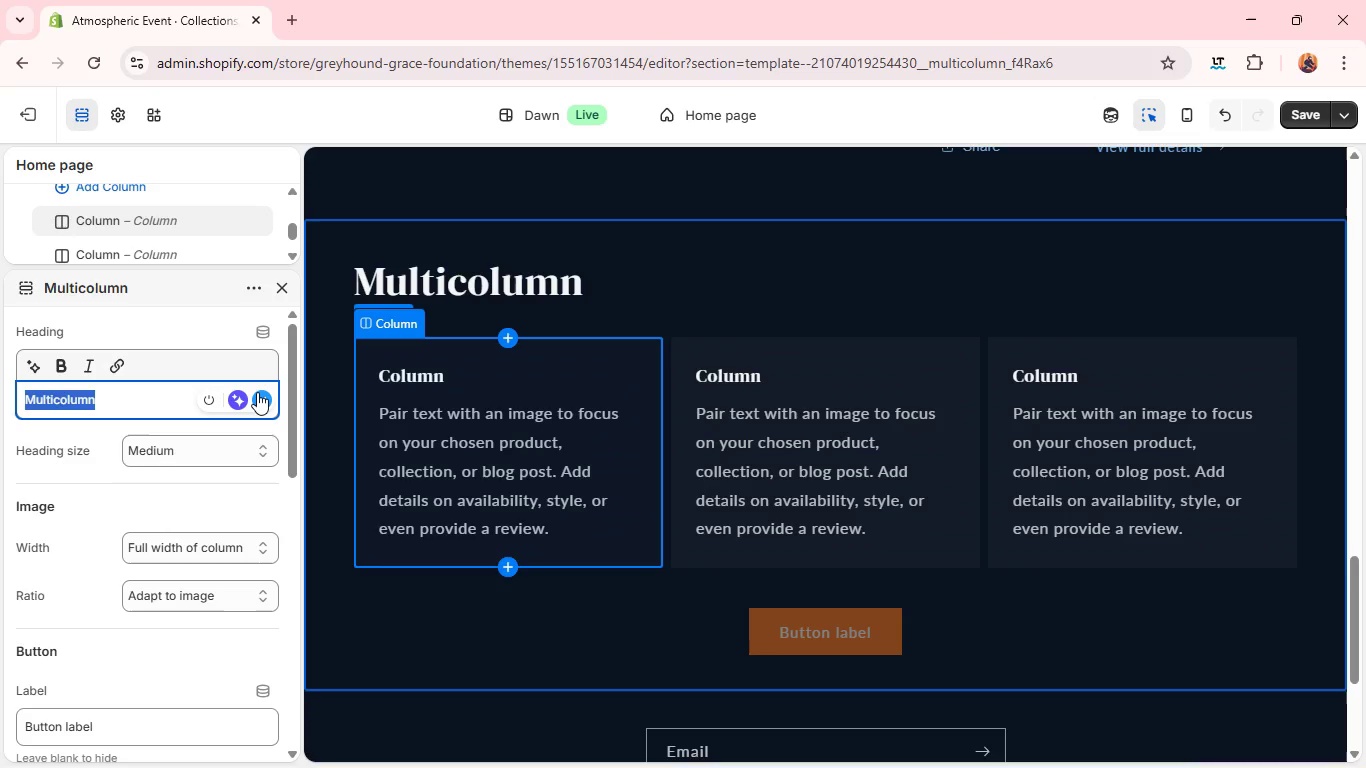 
left_click([516, 271])
 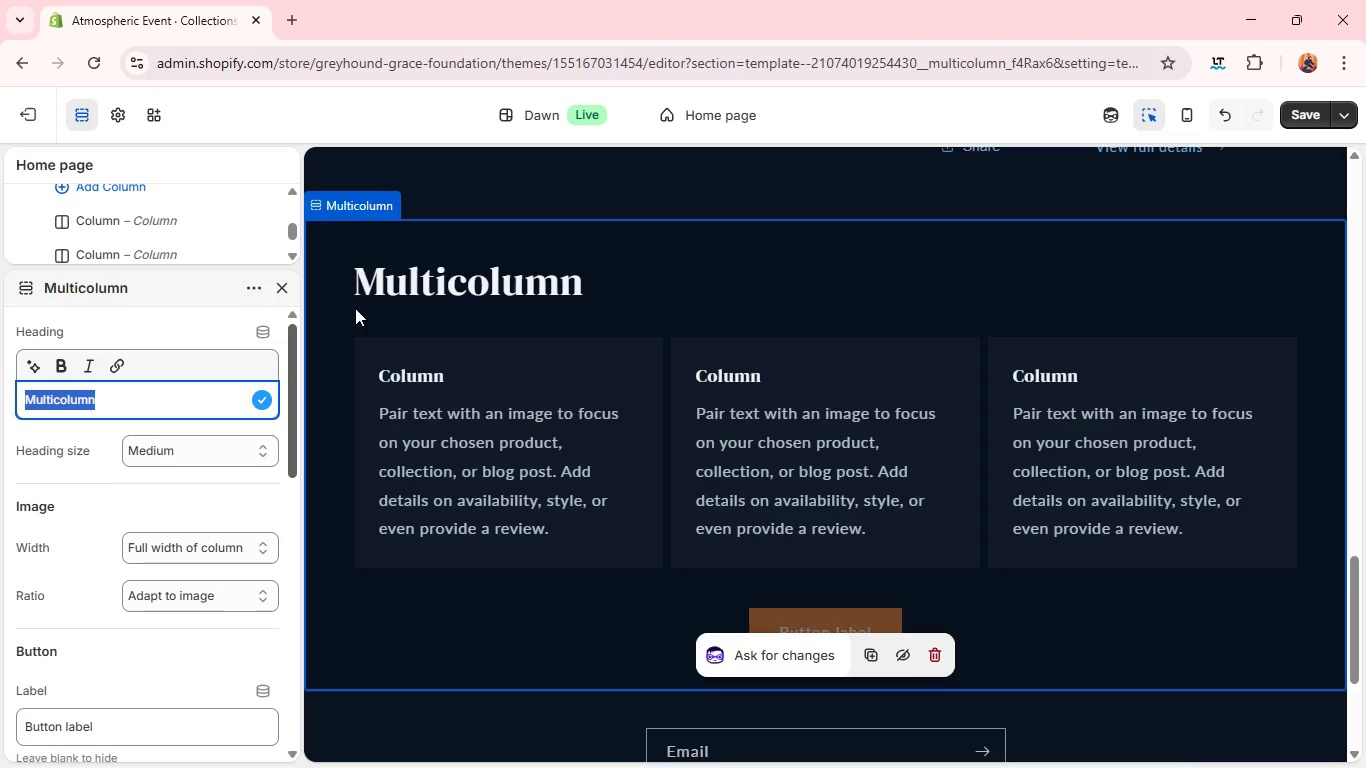 
left_click([410, 286])
 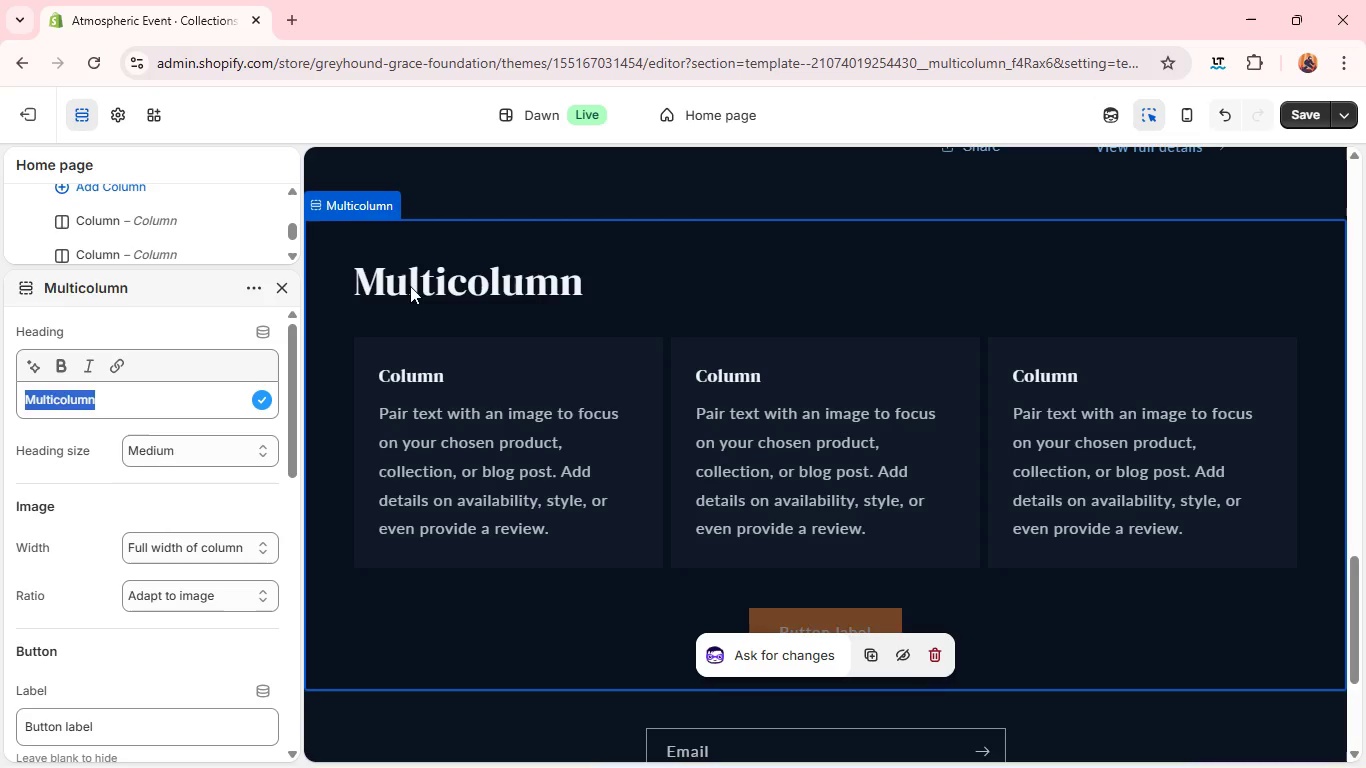 
double_click([410, 286])
 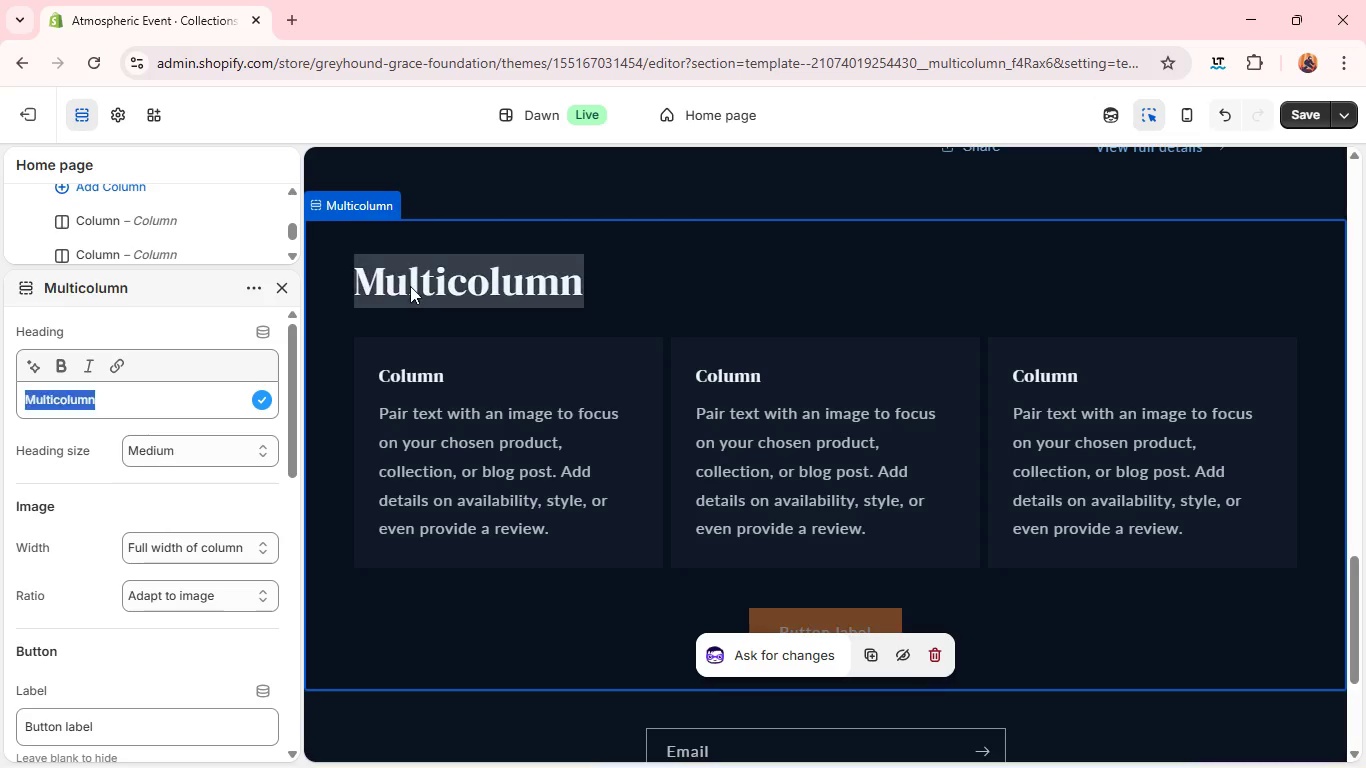 
triple_click([410, 286])
 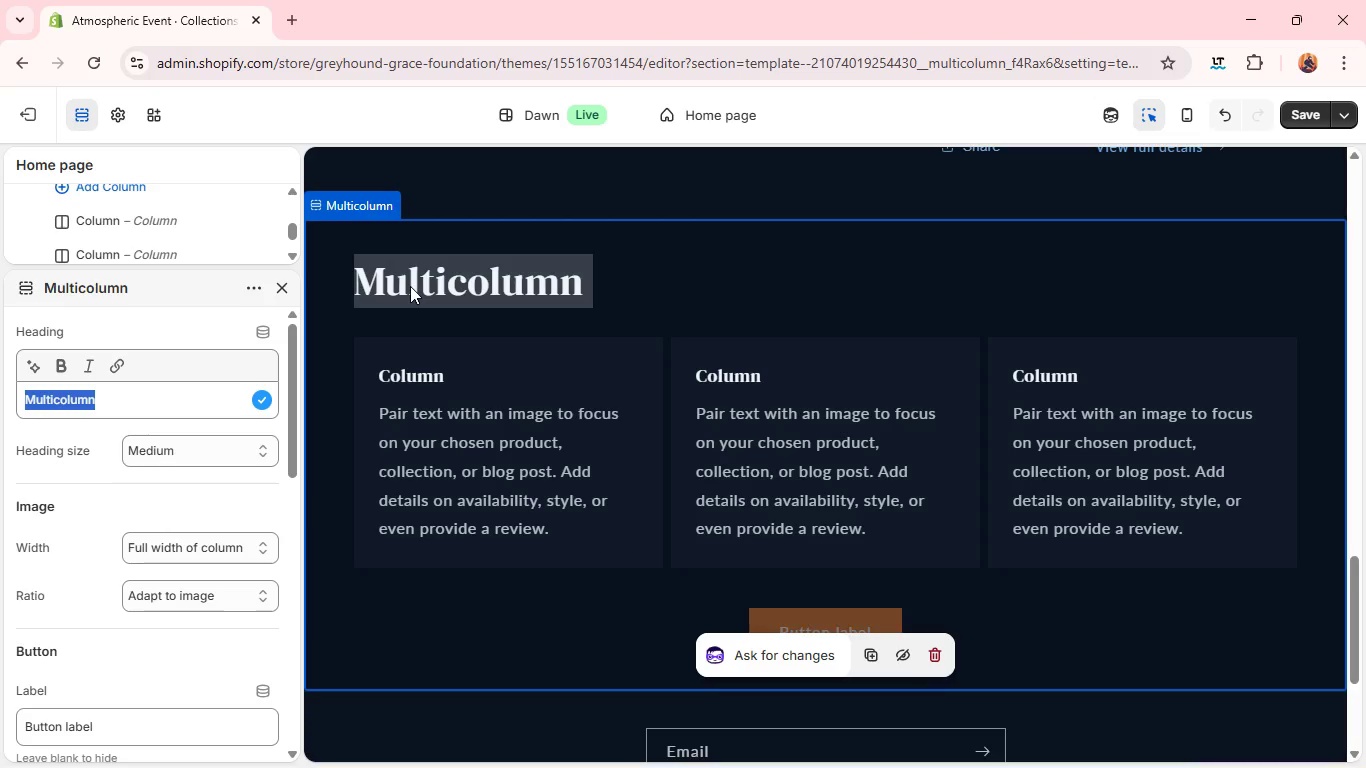 
type(Why Choose Vibeshift Dynamics)
 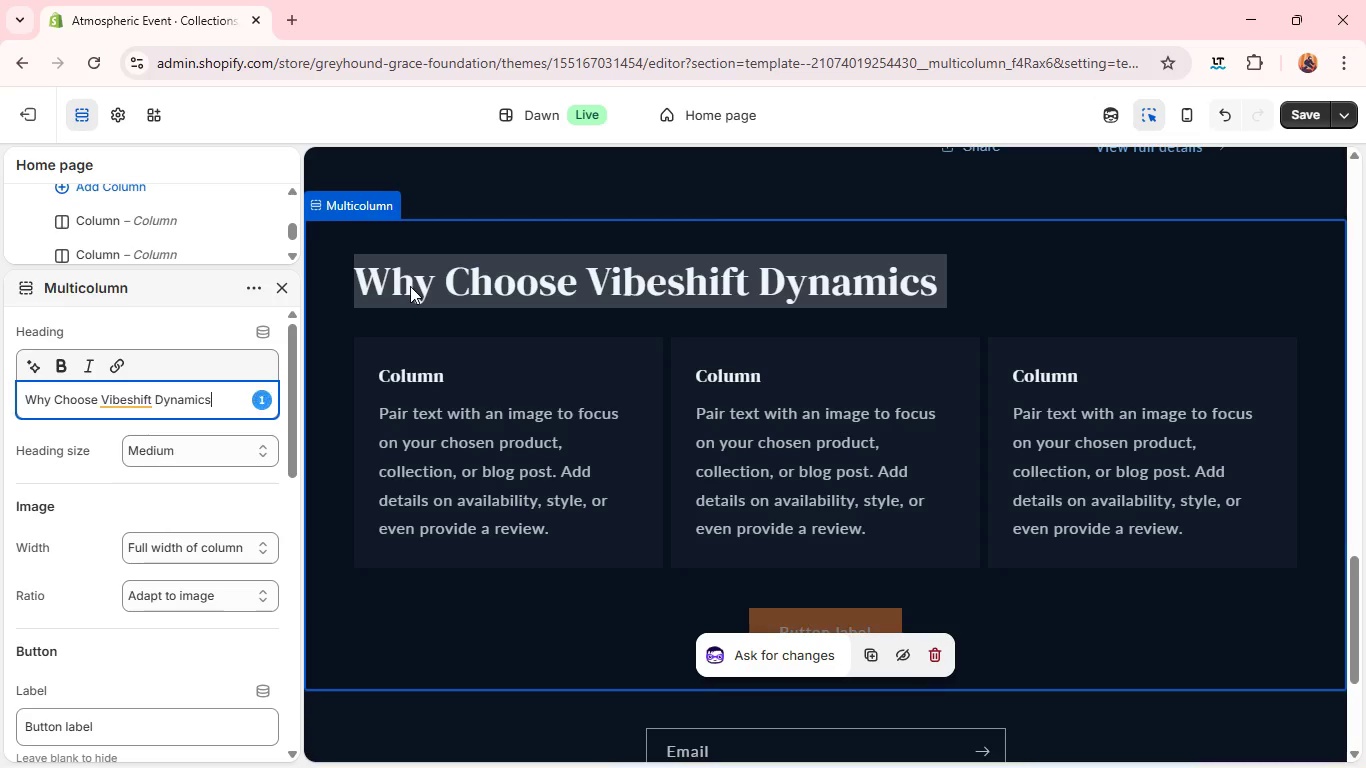 
left_click([127, 403])
 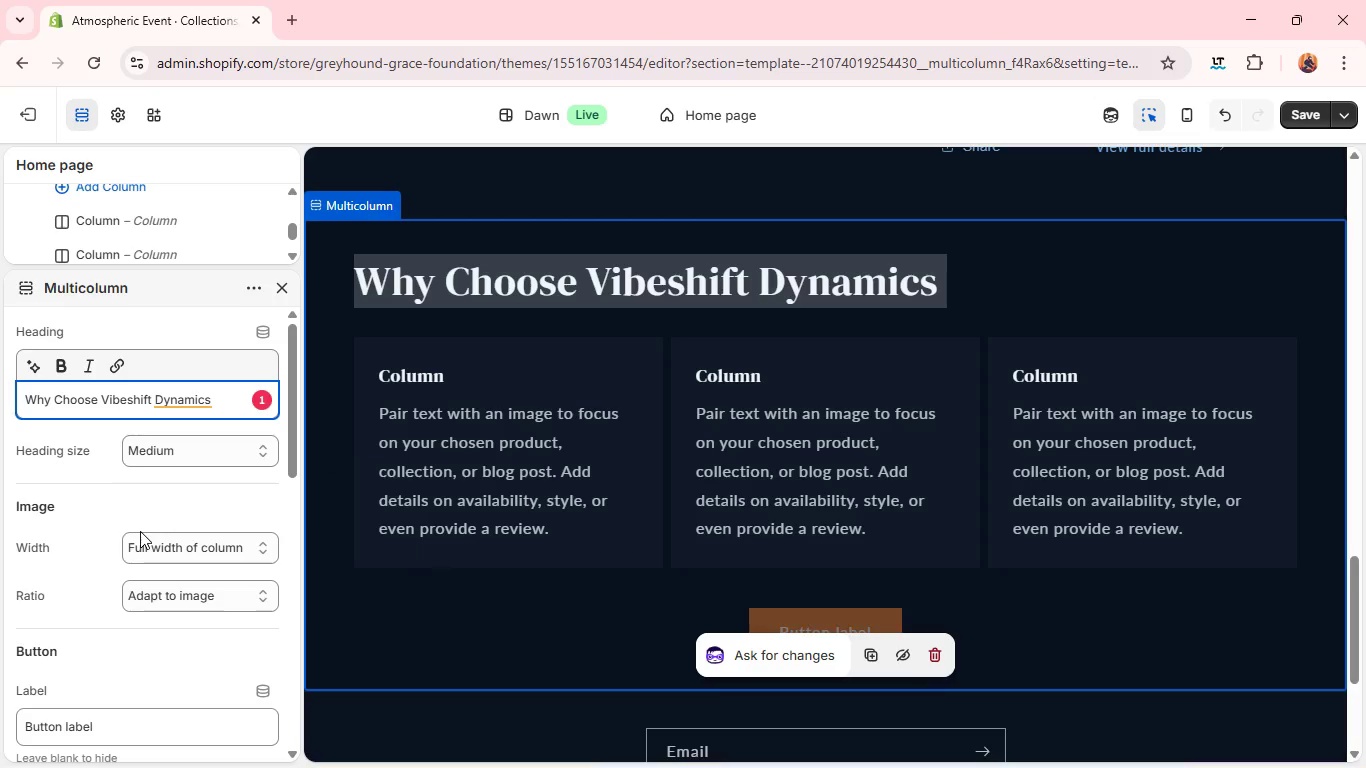 
left_click([140, 531])
 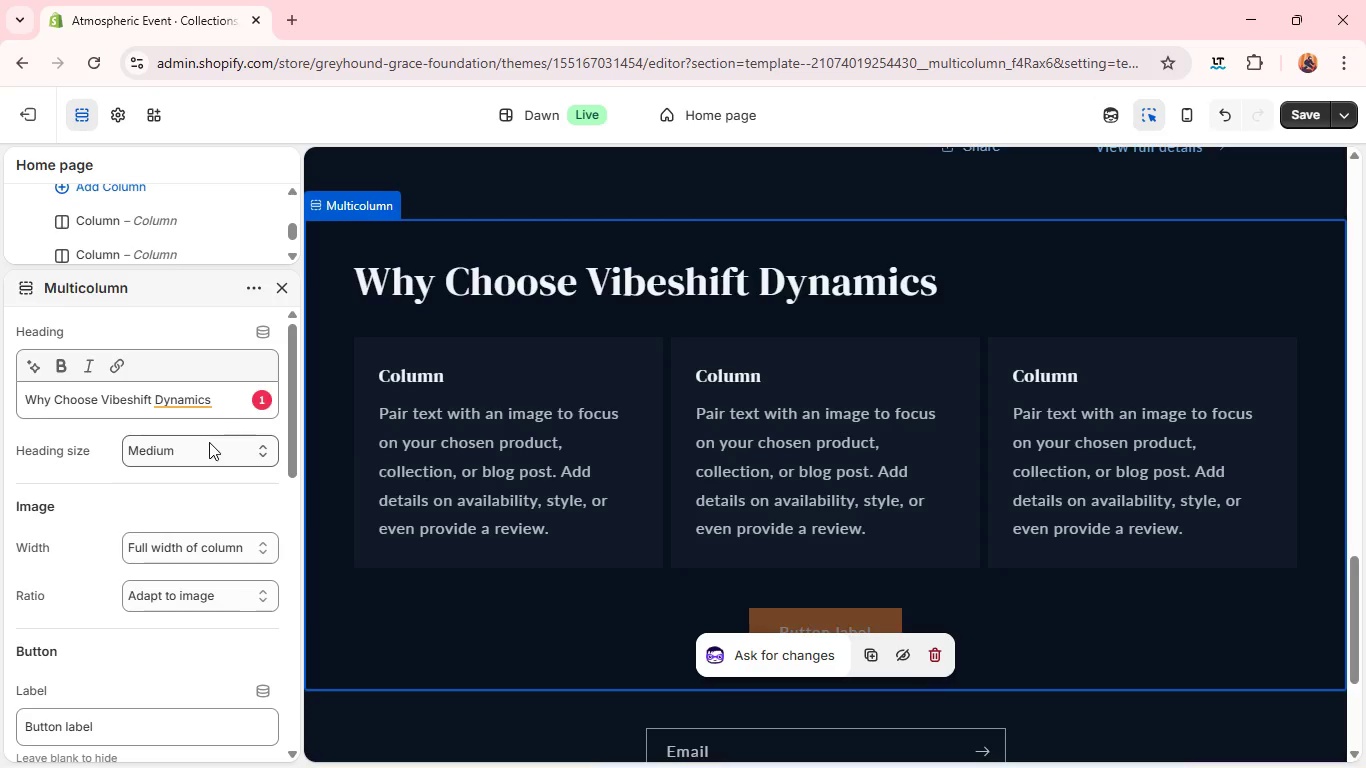 
left_click([192, 406])
 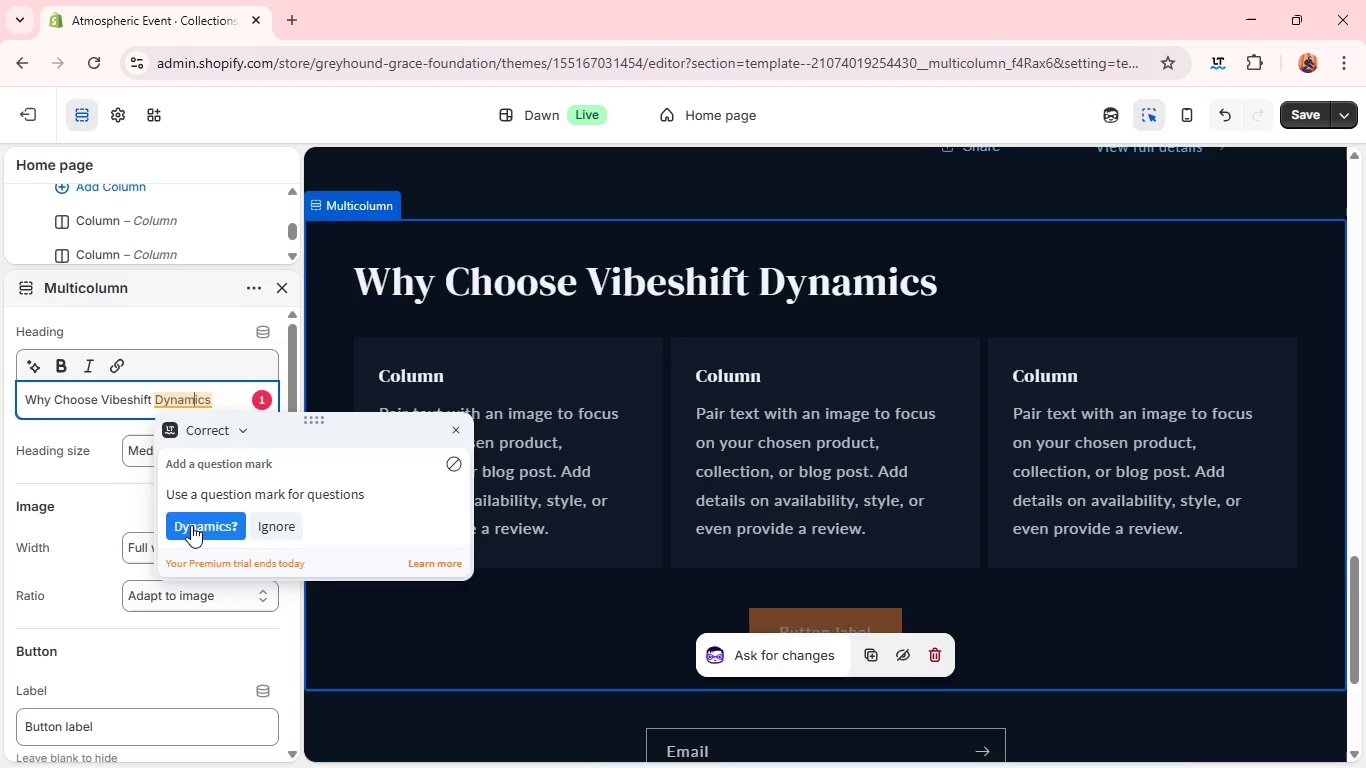 
left_click([191, 528])
 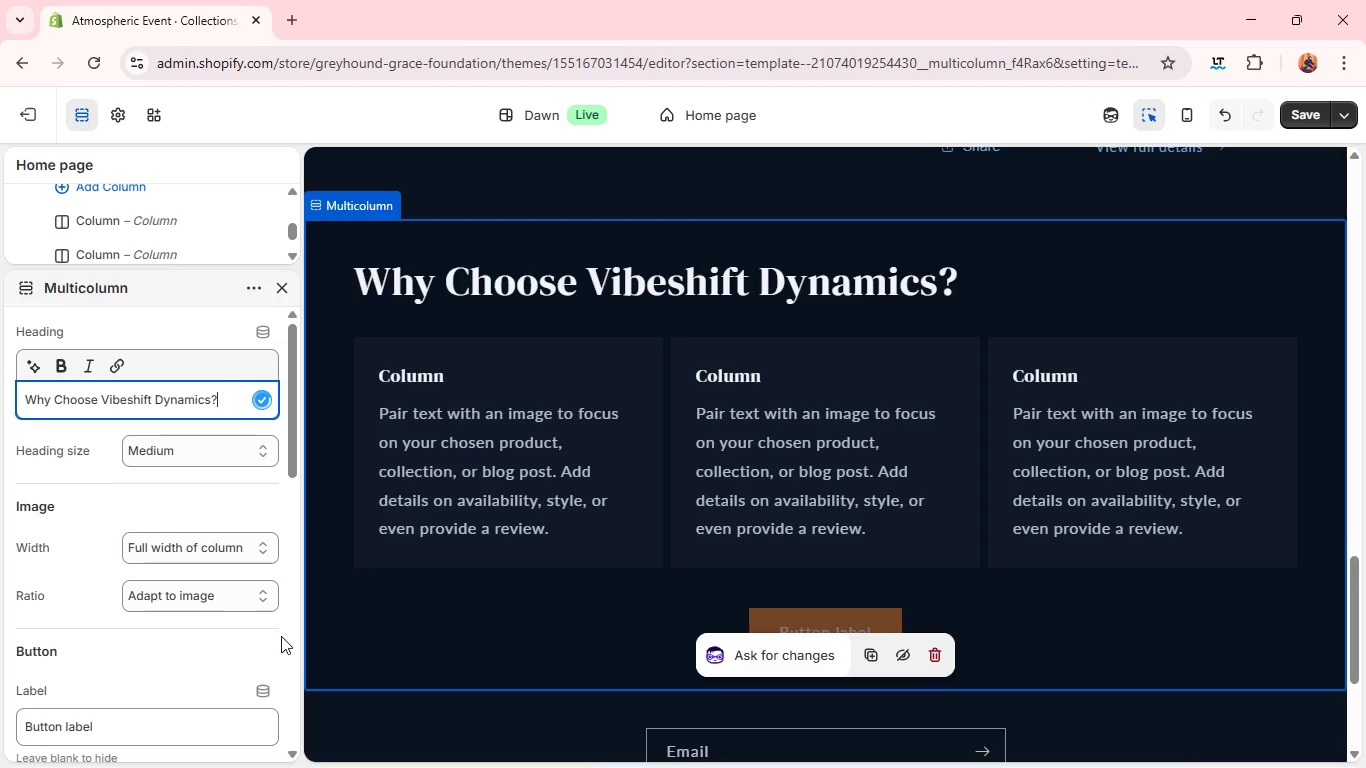 
left_click([441, 497])
 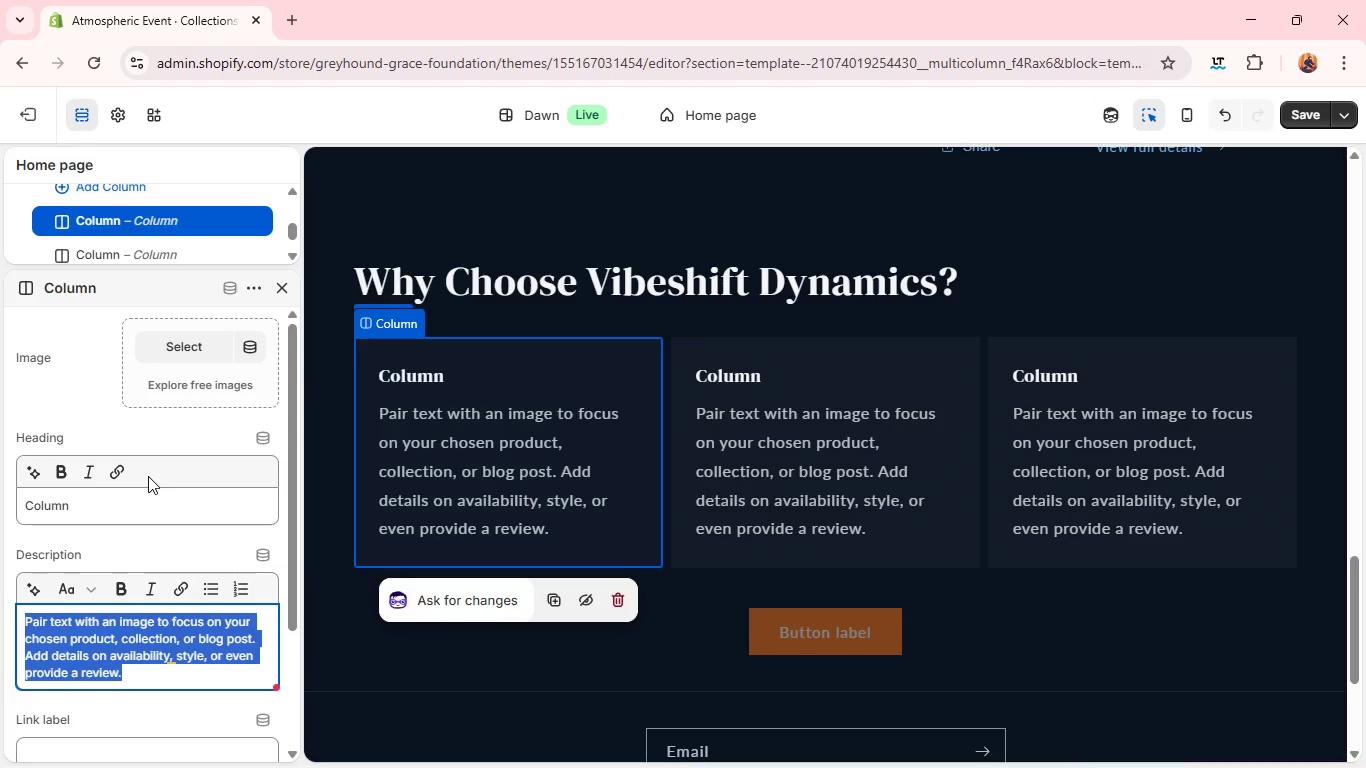 
wait(5.64)
 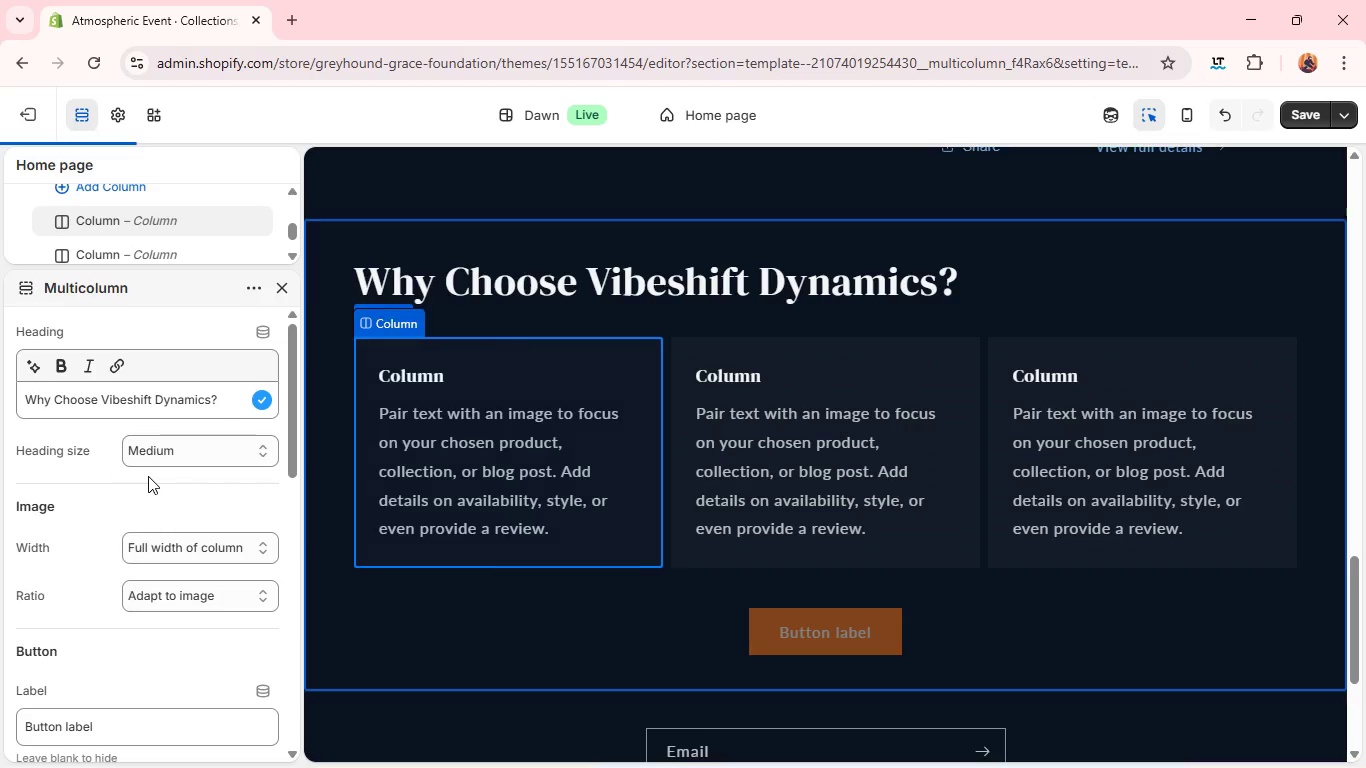 
double_click([91, 504])
 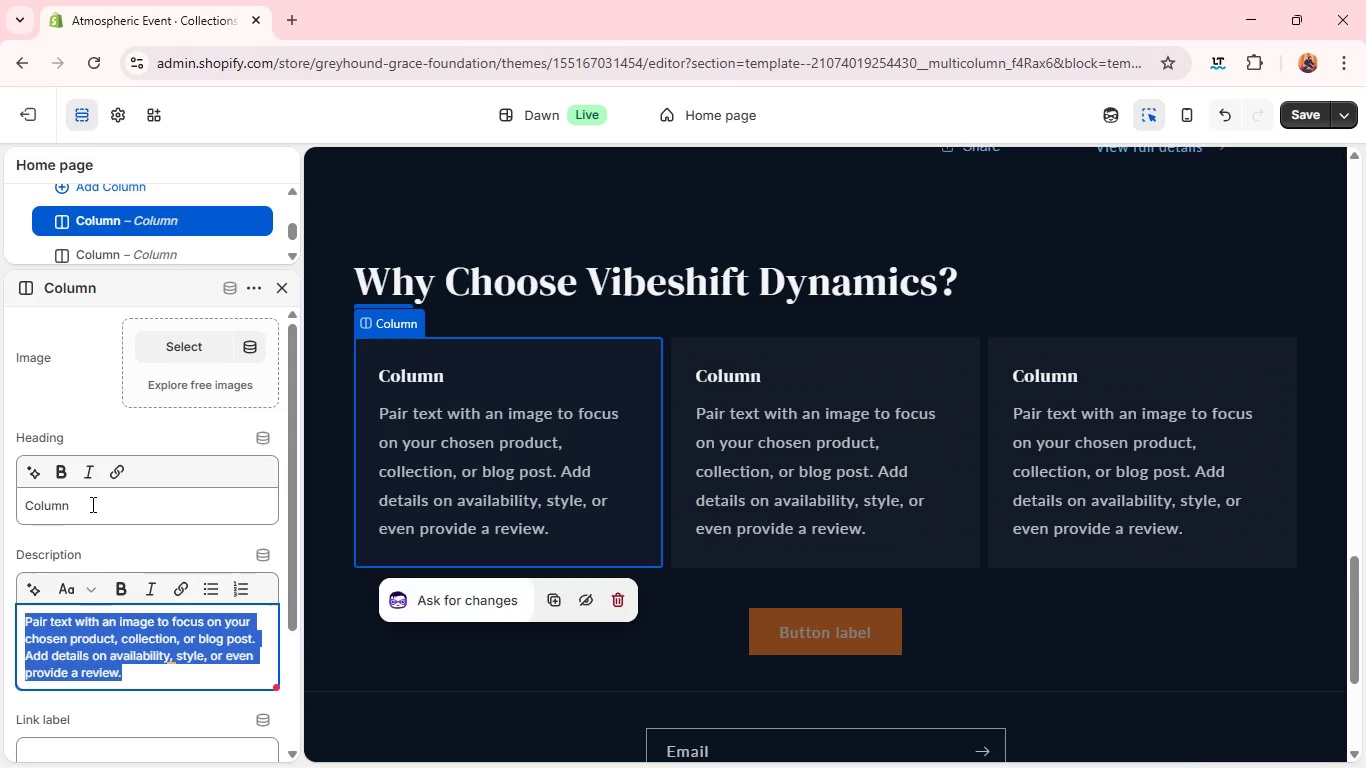 
type(Plug)
 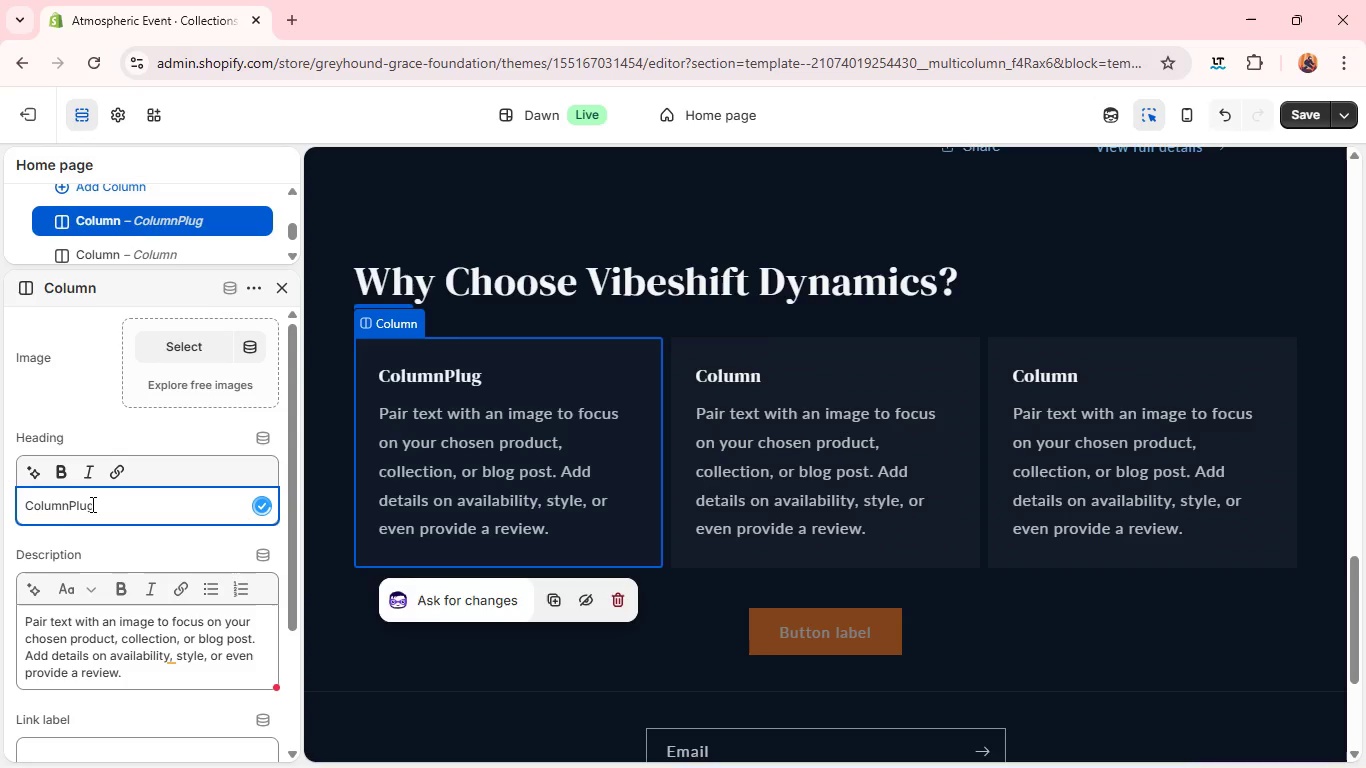 
key(Control+A)
 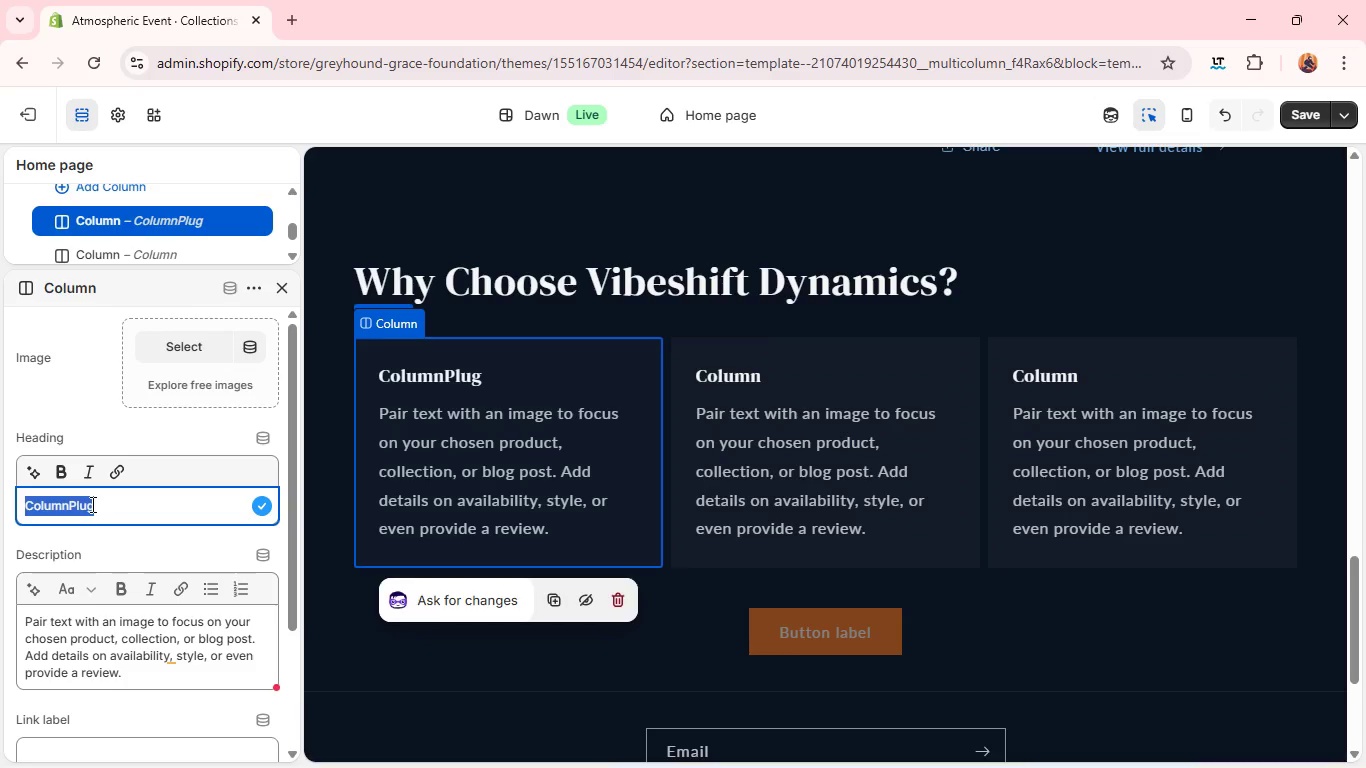 
type(Pluge)
key(Backspace)
type( & Play Setup)
 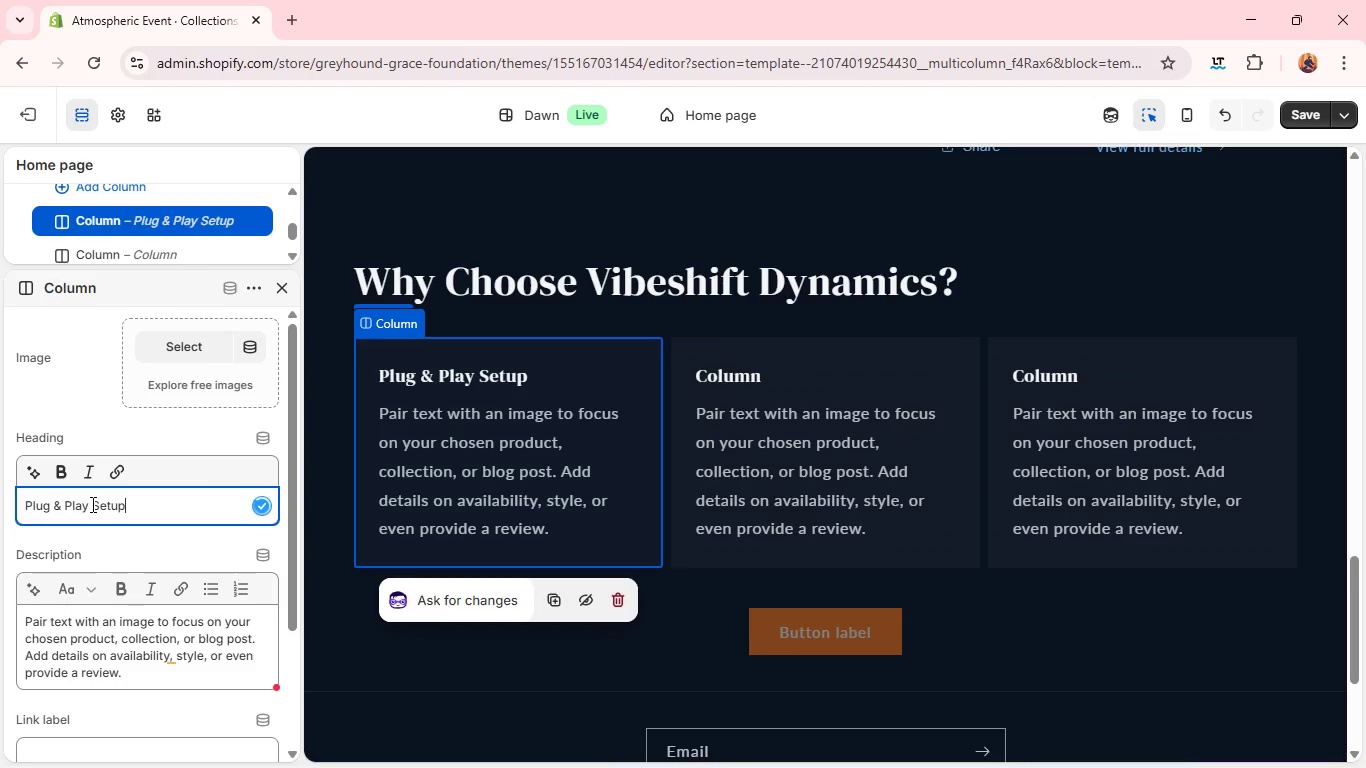 
double_click([95, 659])
 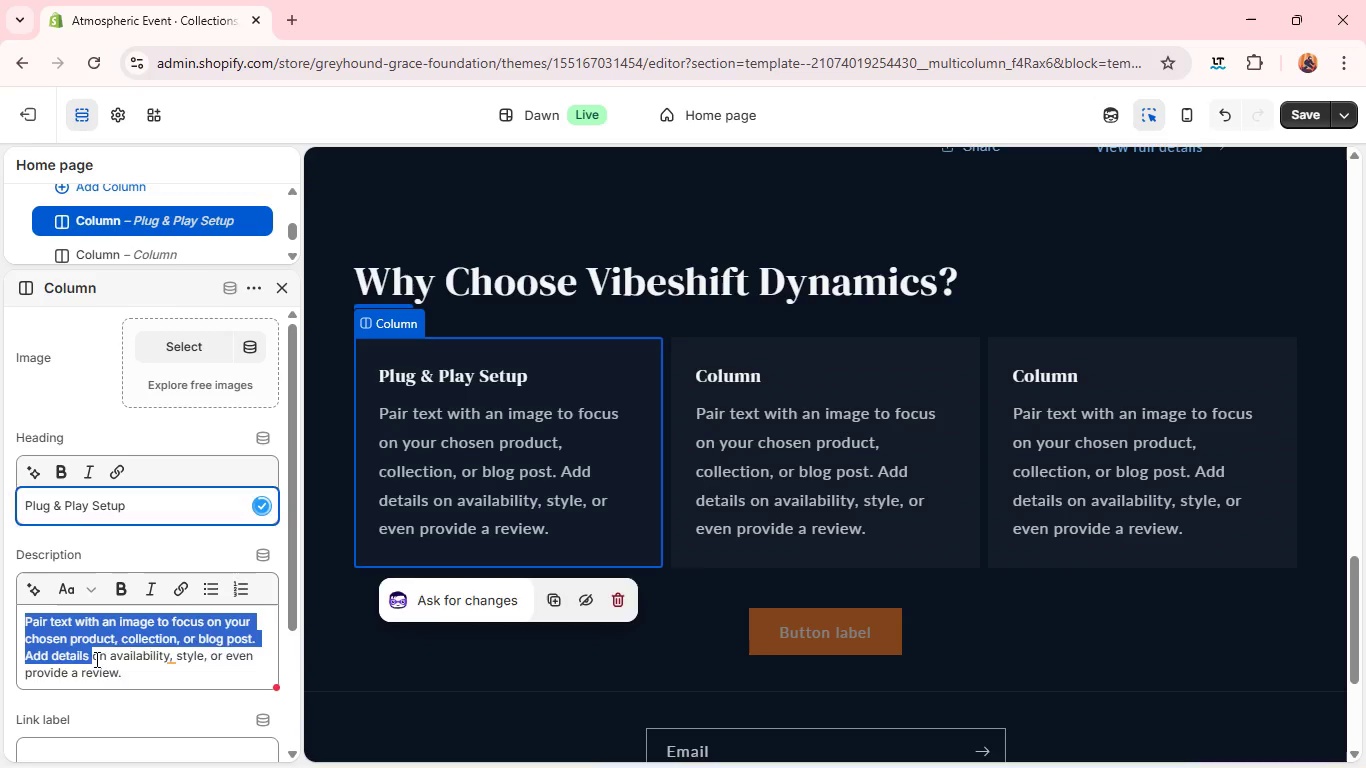 
triple_click([95, 659])
 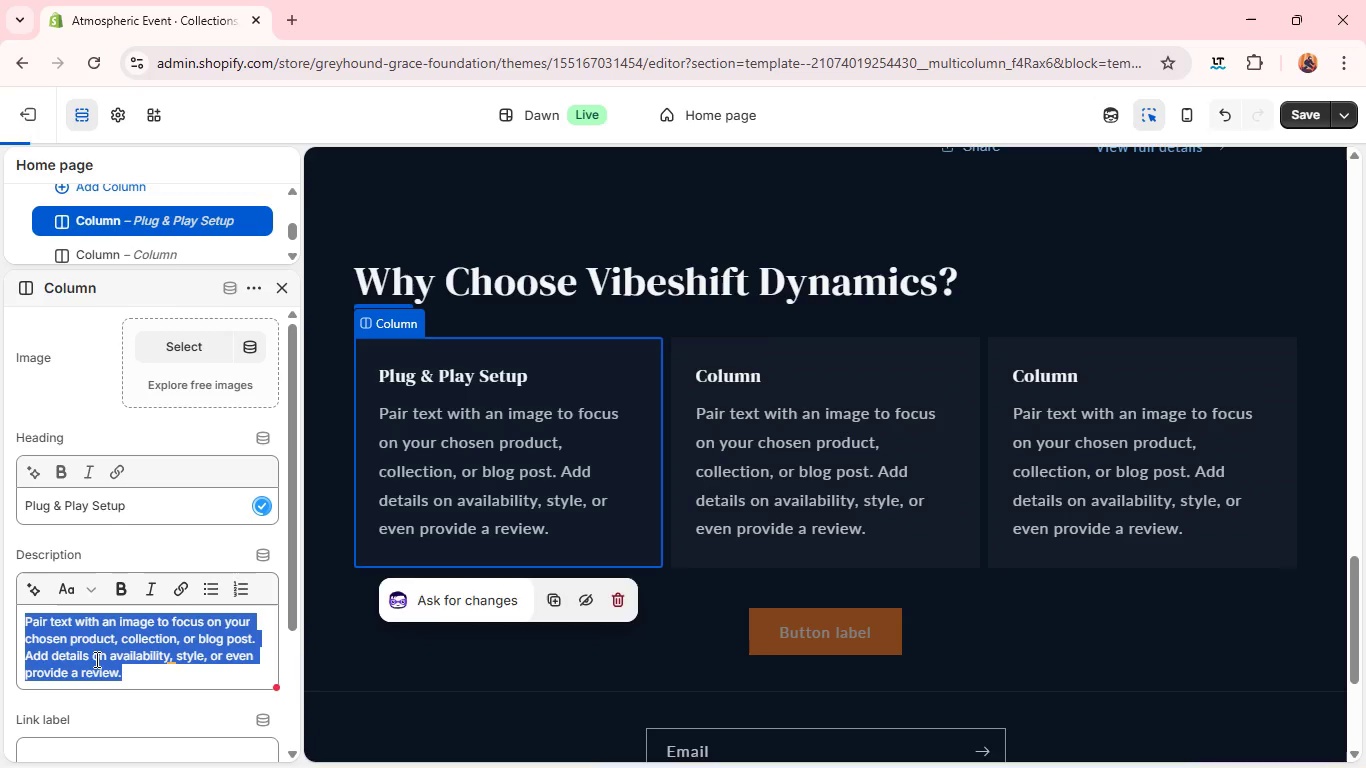 
triple_click([95, 659])
 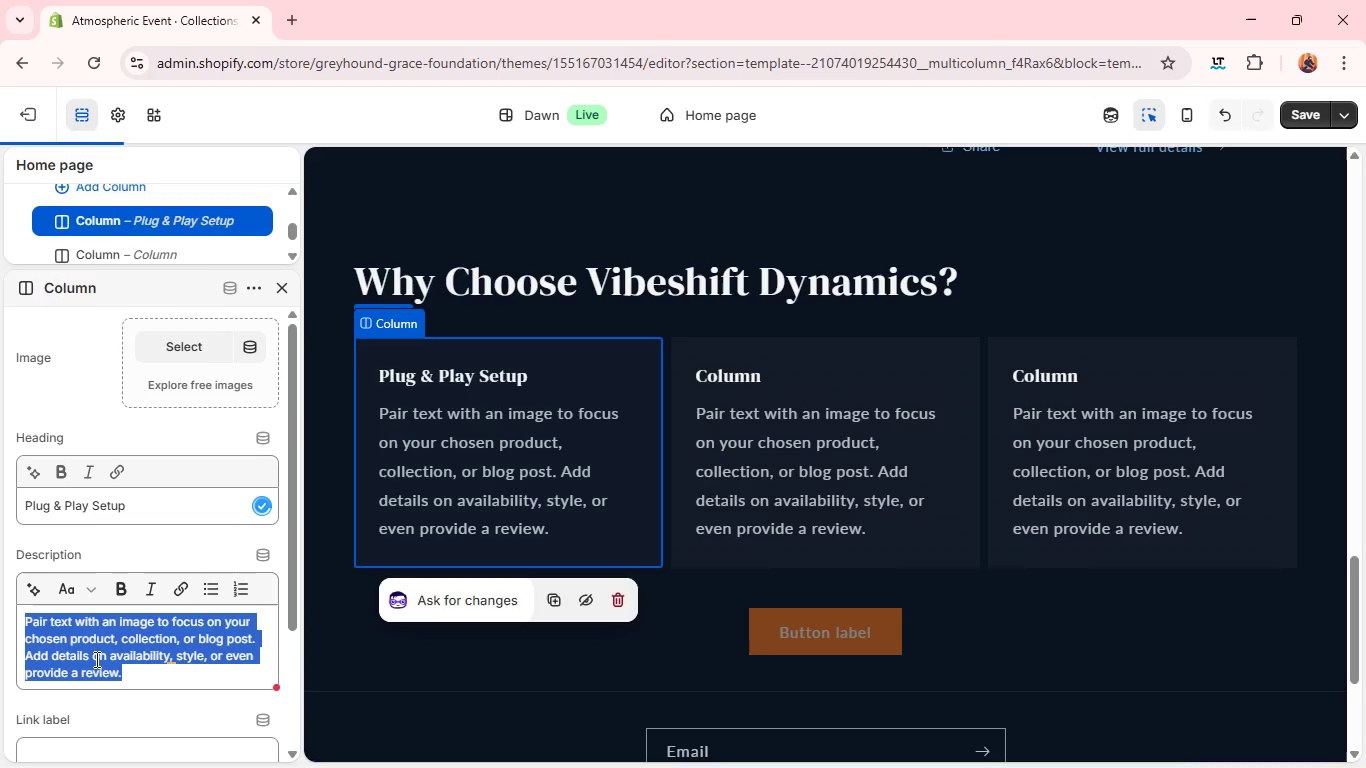 
type(Ready in minutes with no technical skills required )
 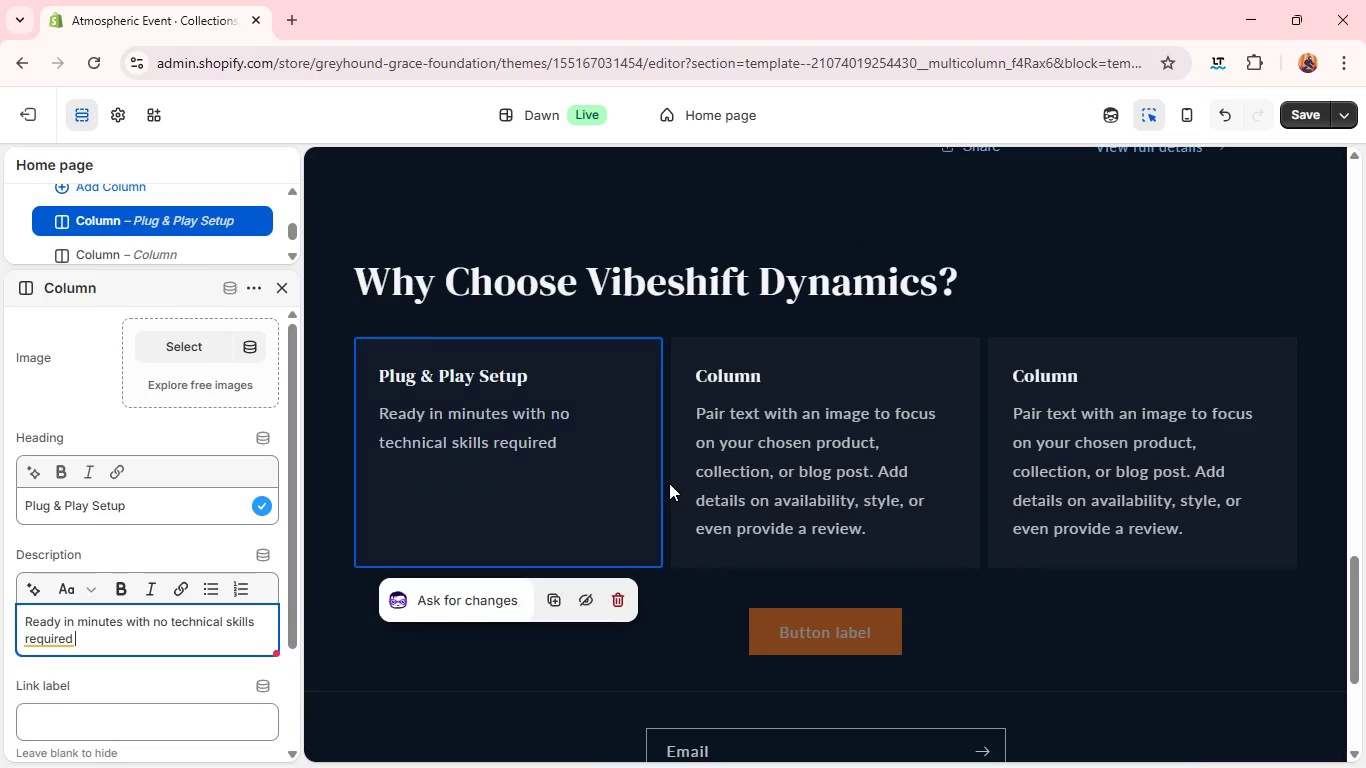 
left_click([46, 650])
 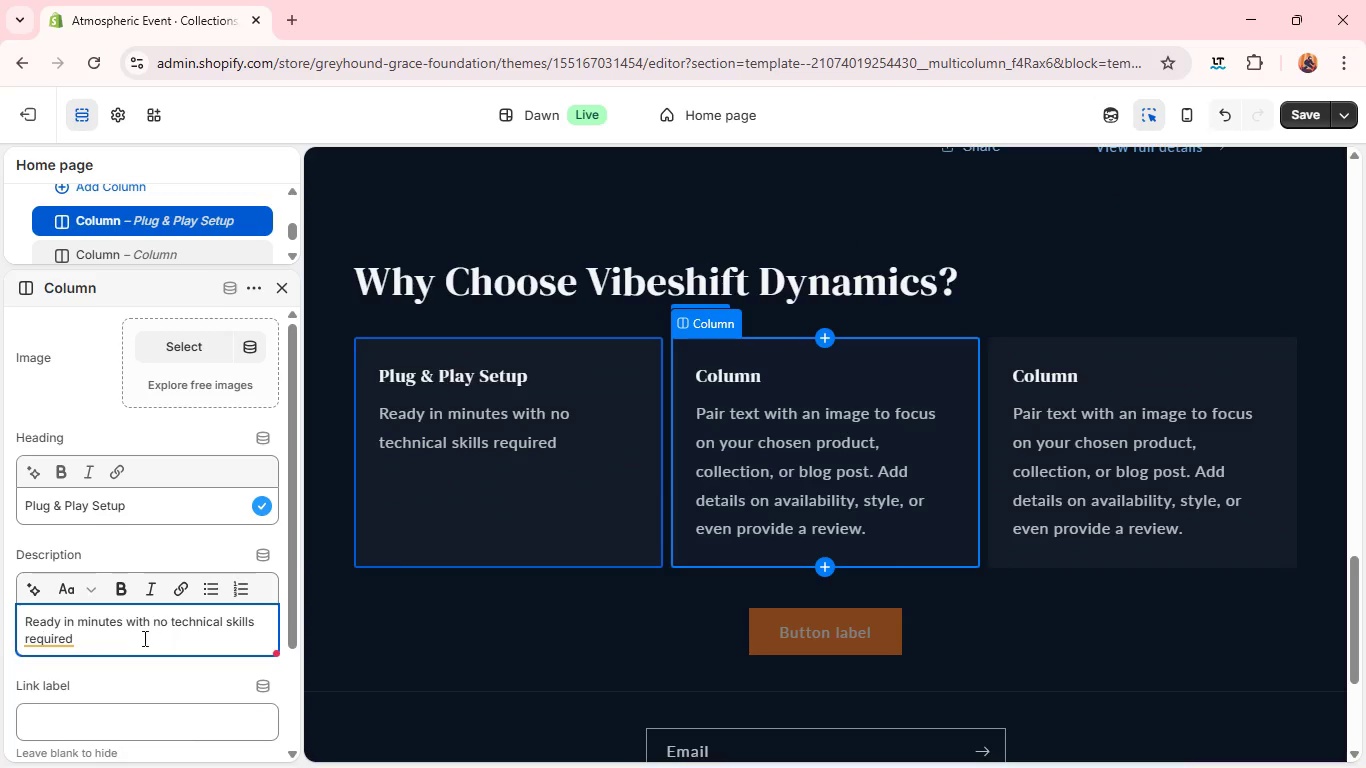 
left_click([64, 644])
 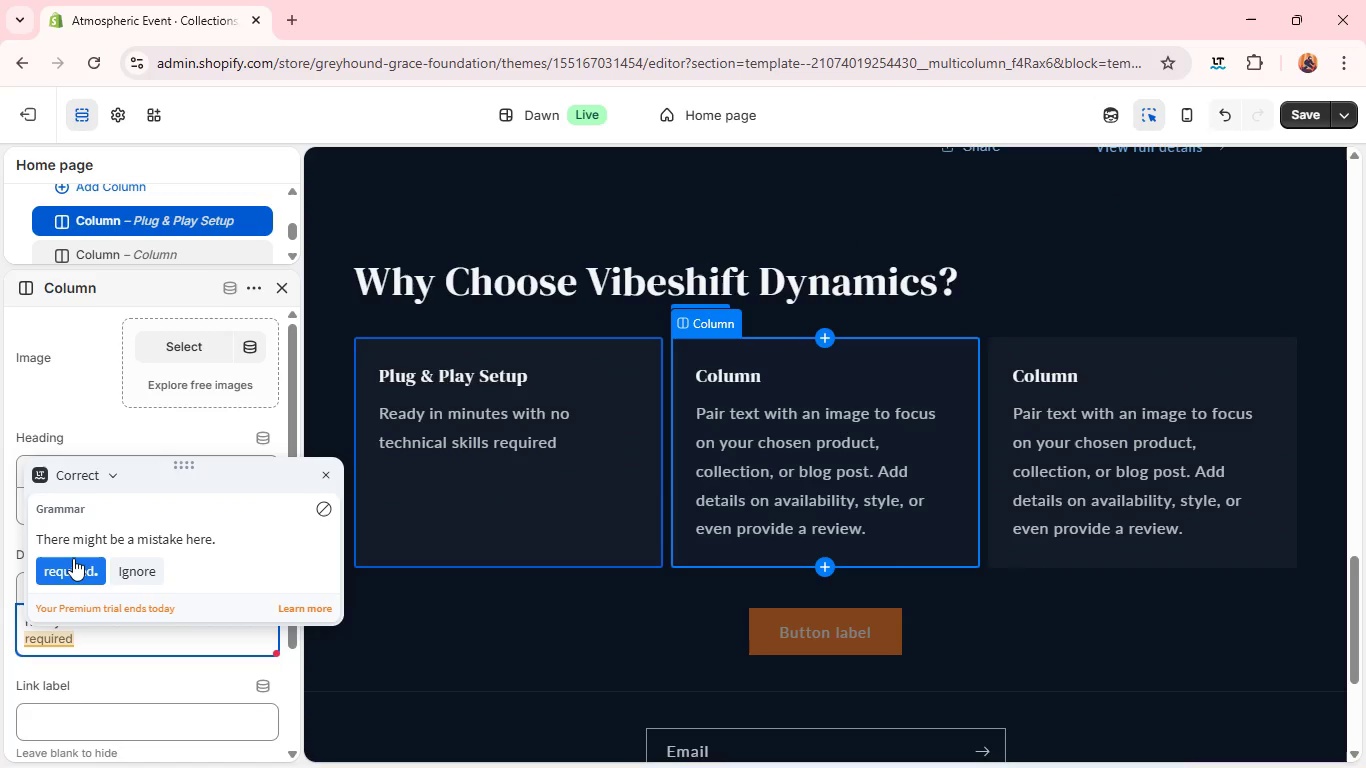 
left_click([73, 558])
 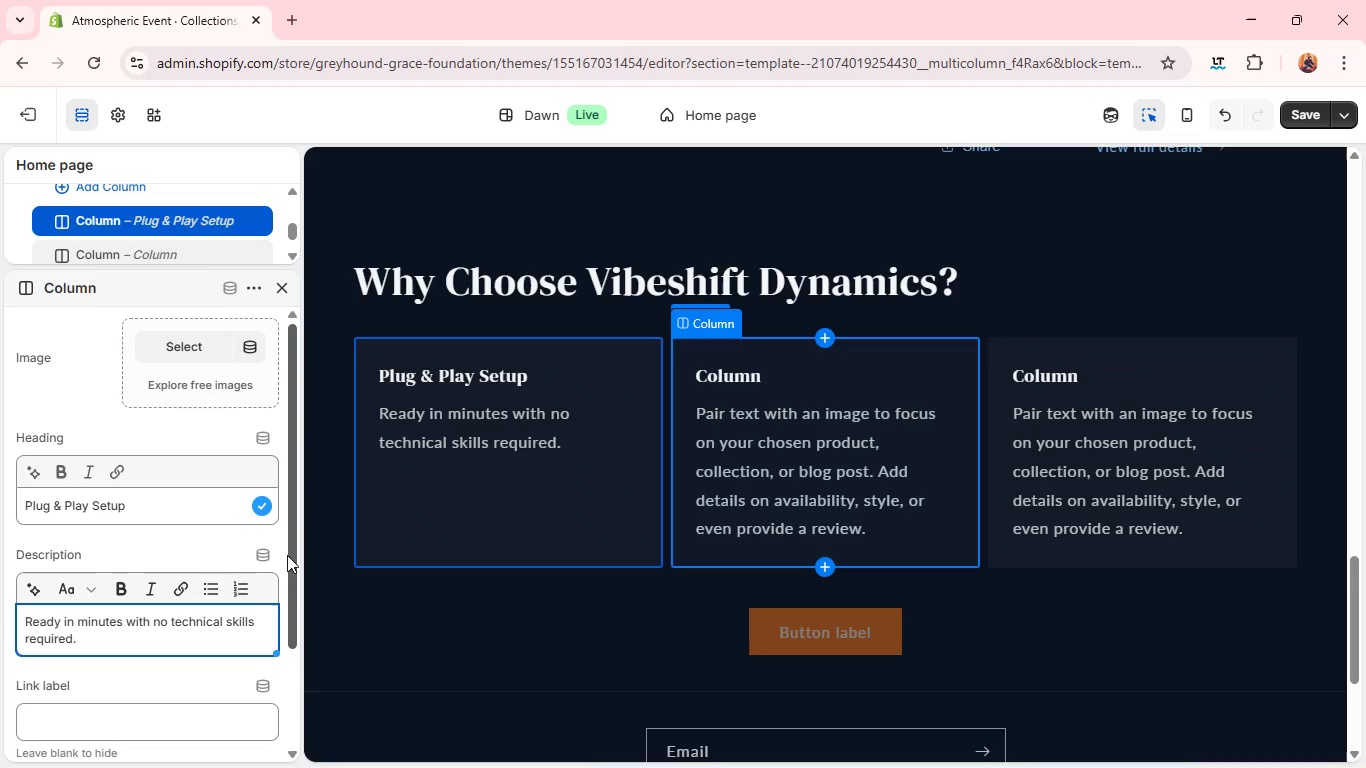 
left_click([777, 472])
 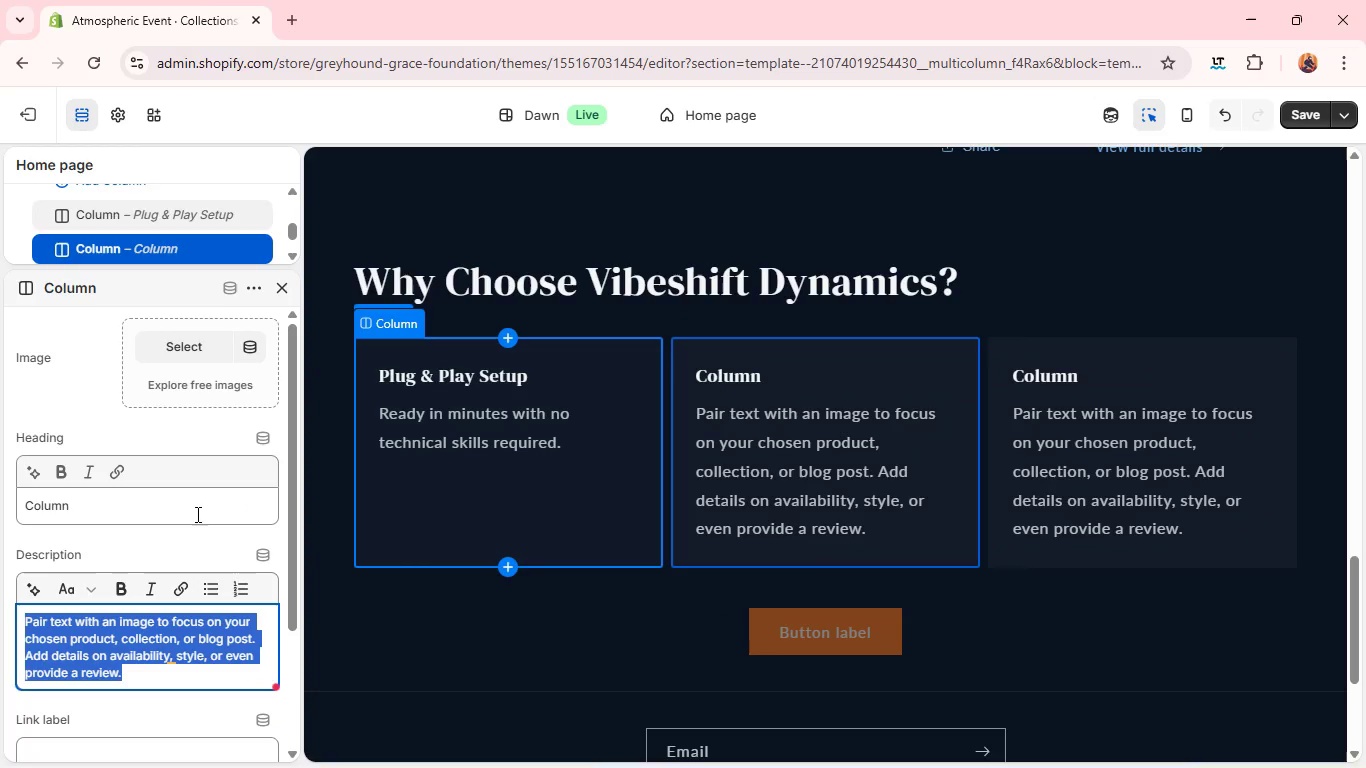 
double_click([166, 493])
 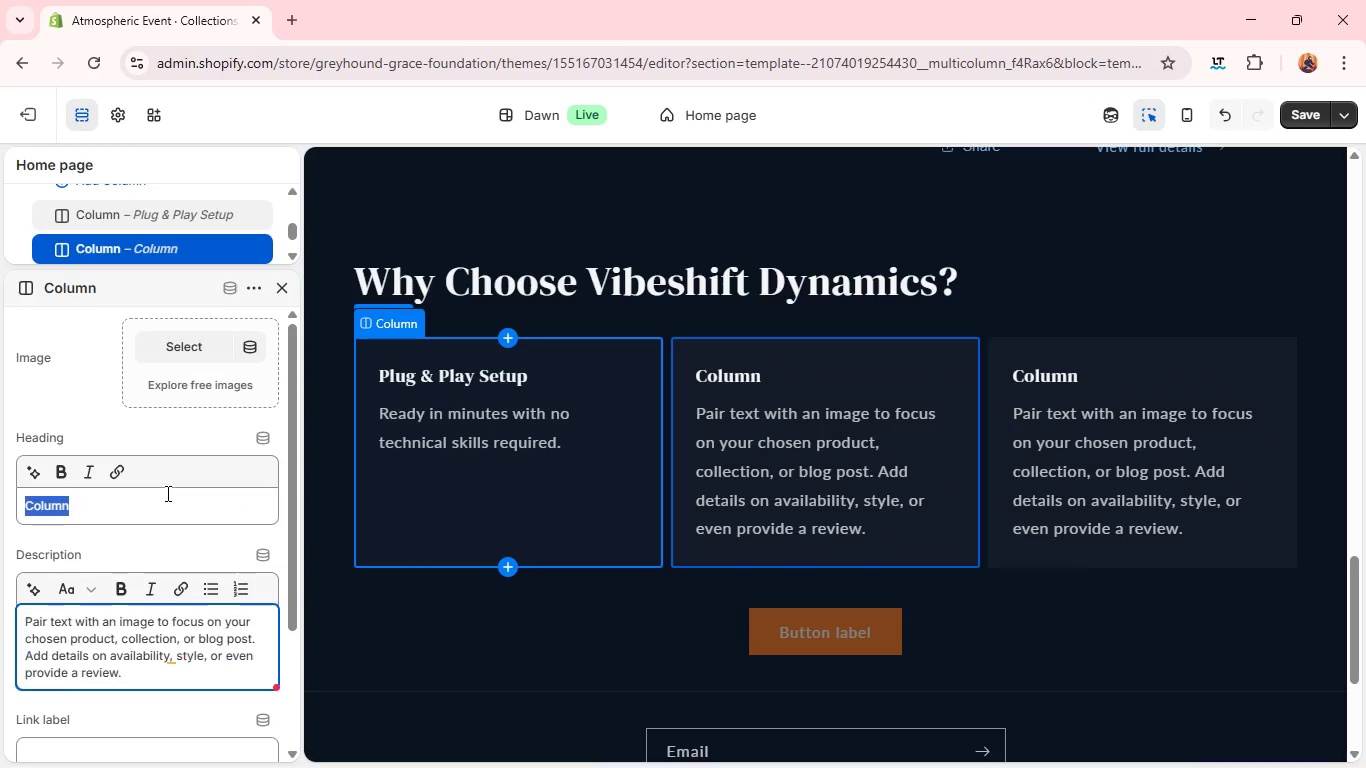 
triple_click([166, 493])
 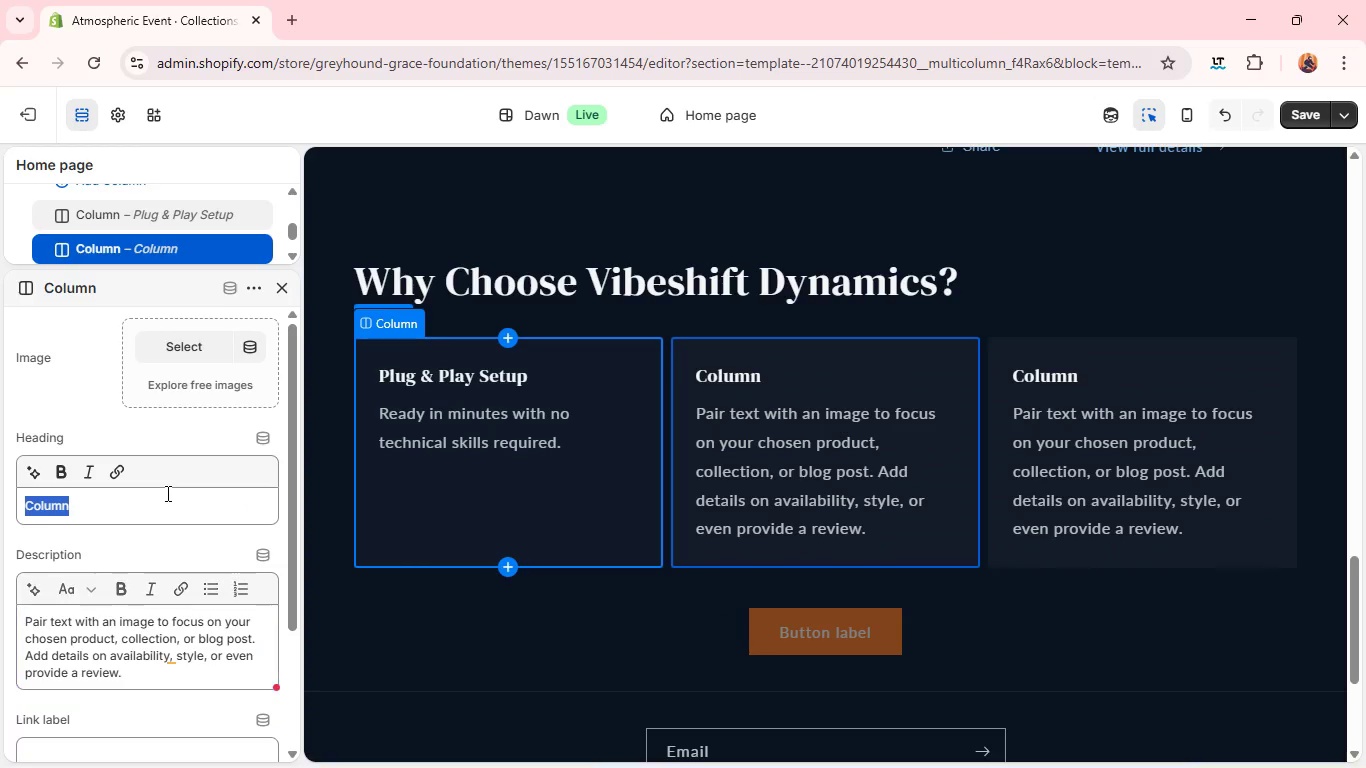 
triple_click([166, 493])
 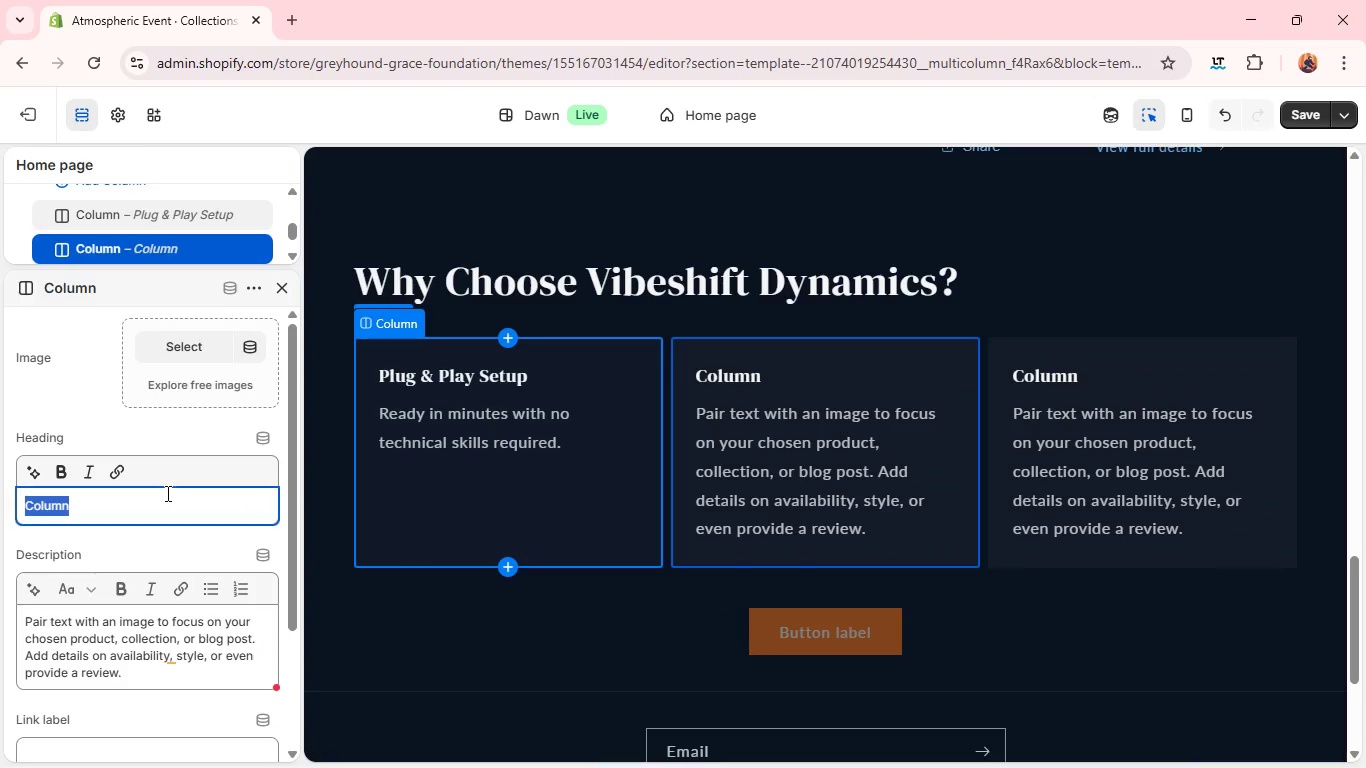 
type(Premi)
 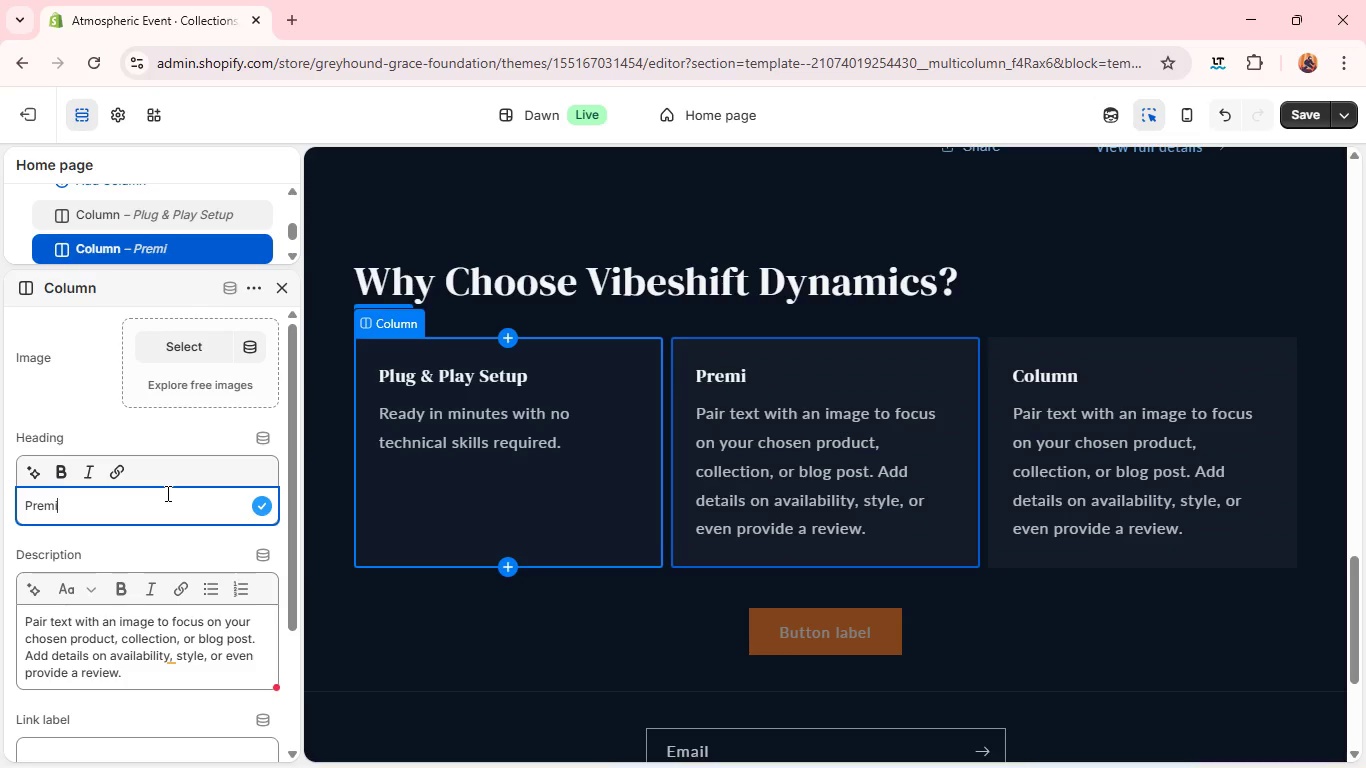 
type(um Event Equipment)
 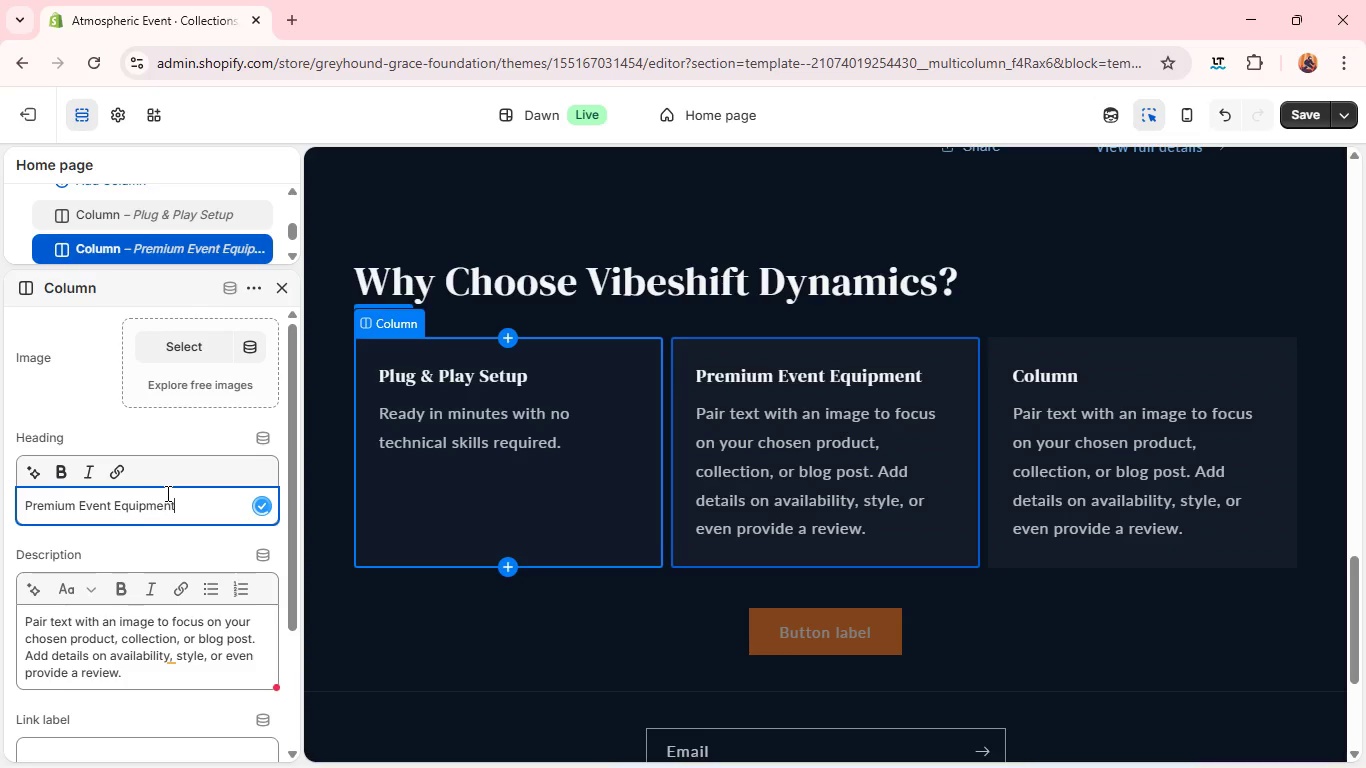 
double_click([140, 640])
 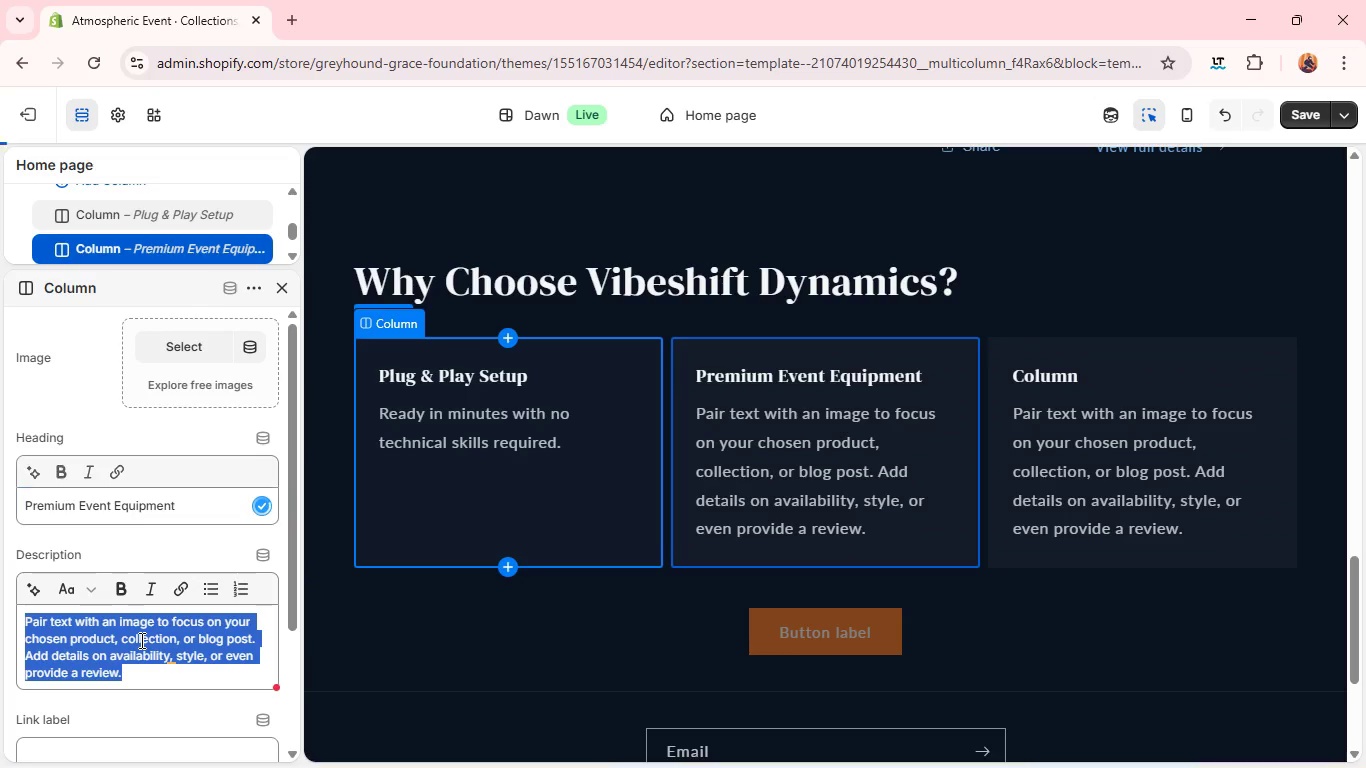 
triple_click([140, 640])
 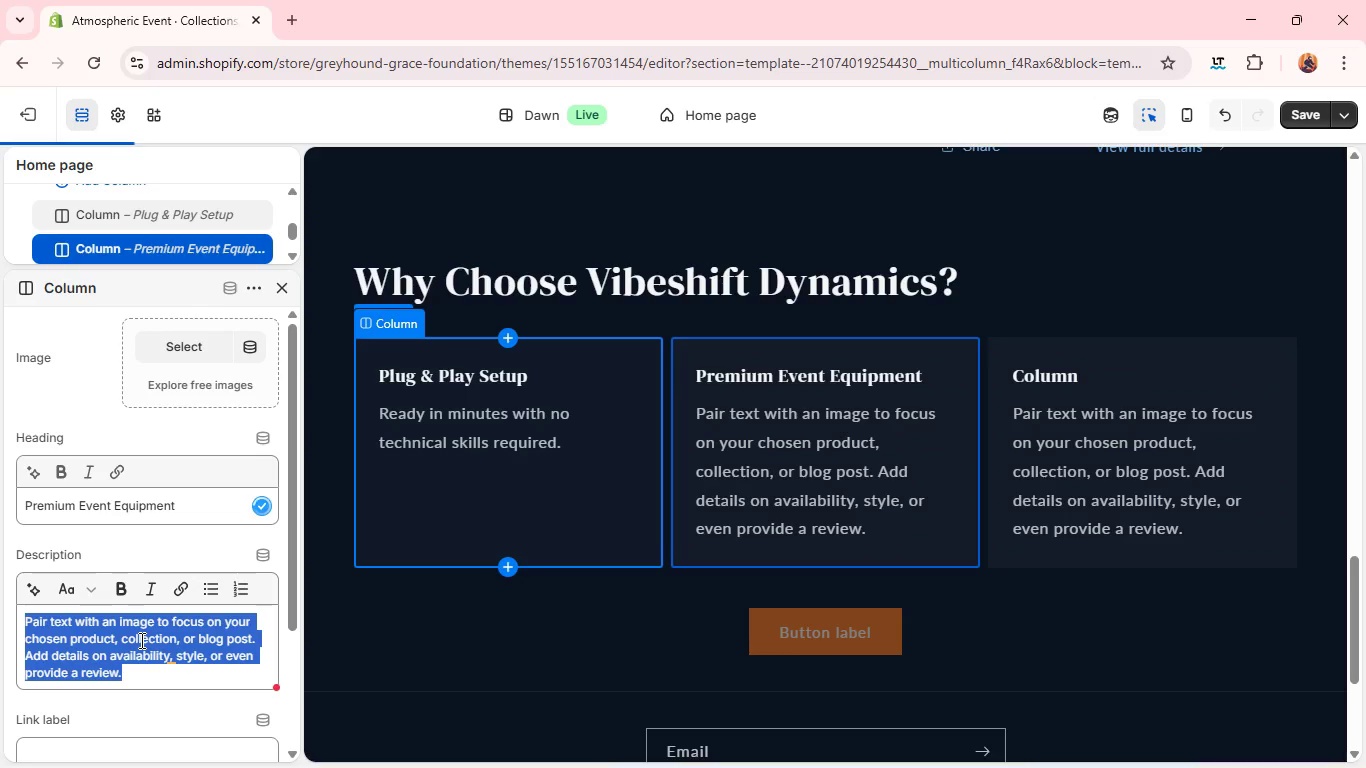 
key(Backspace)
type(Professional-grade systems designed gor real events)
 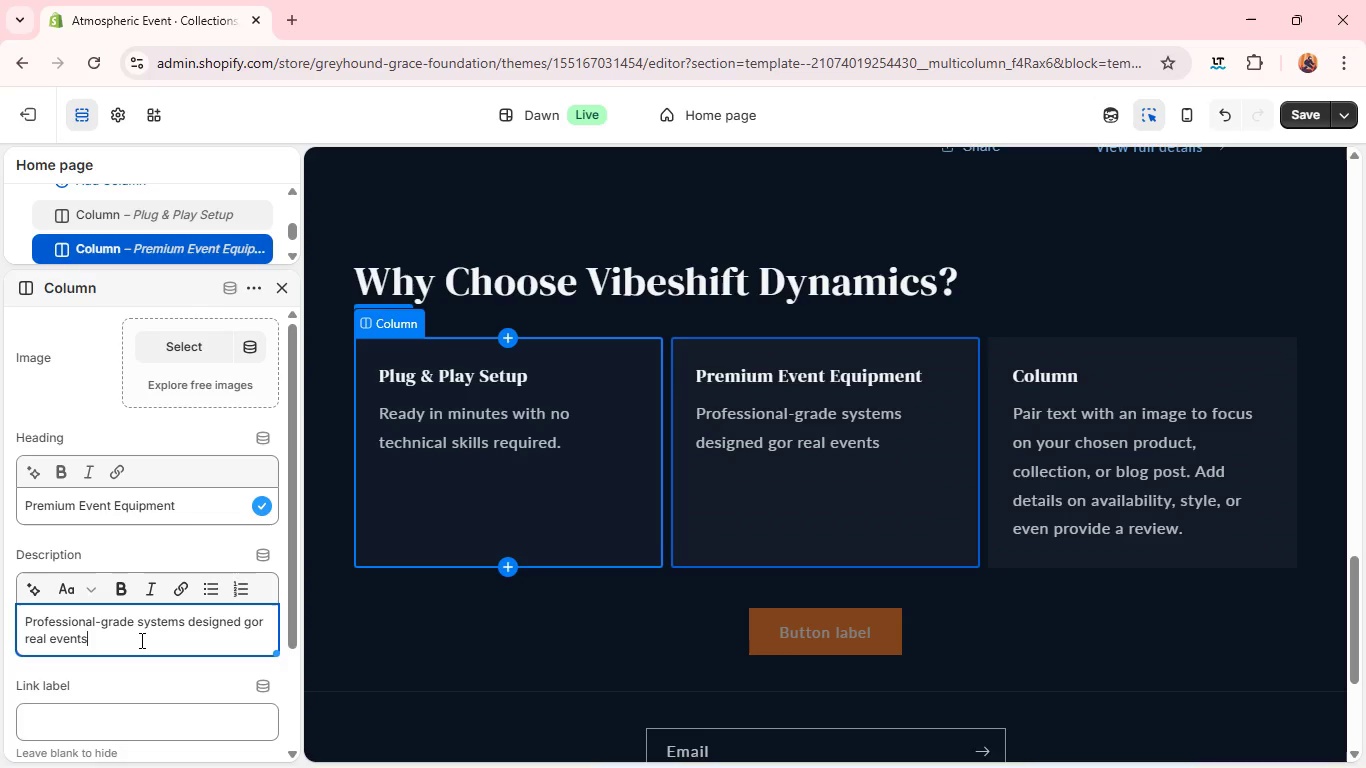 
wait(5.25)
 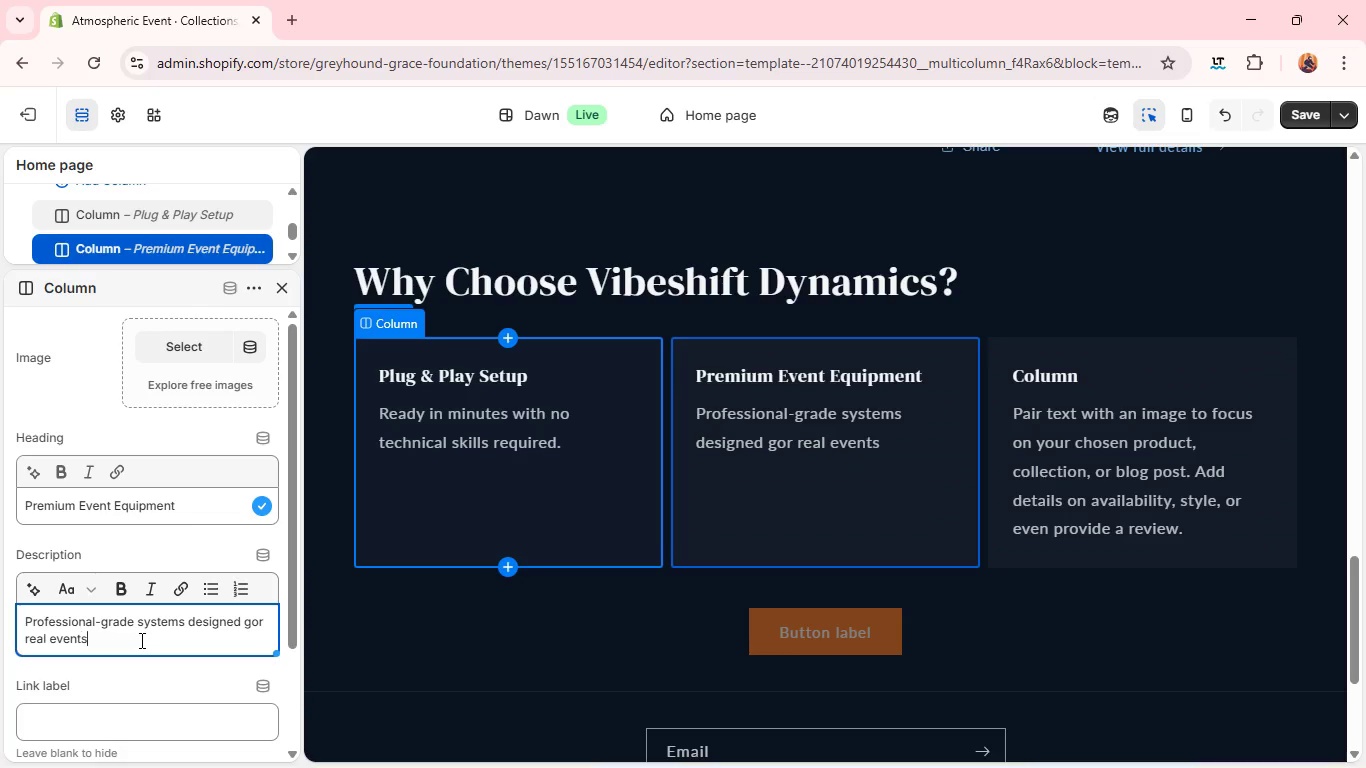 
left_click([1054, 501])
 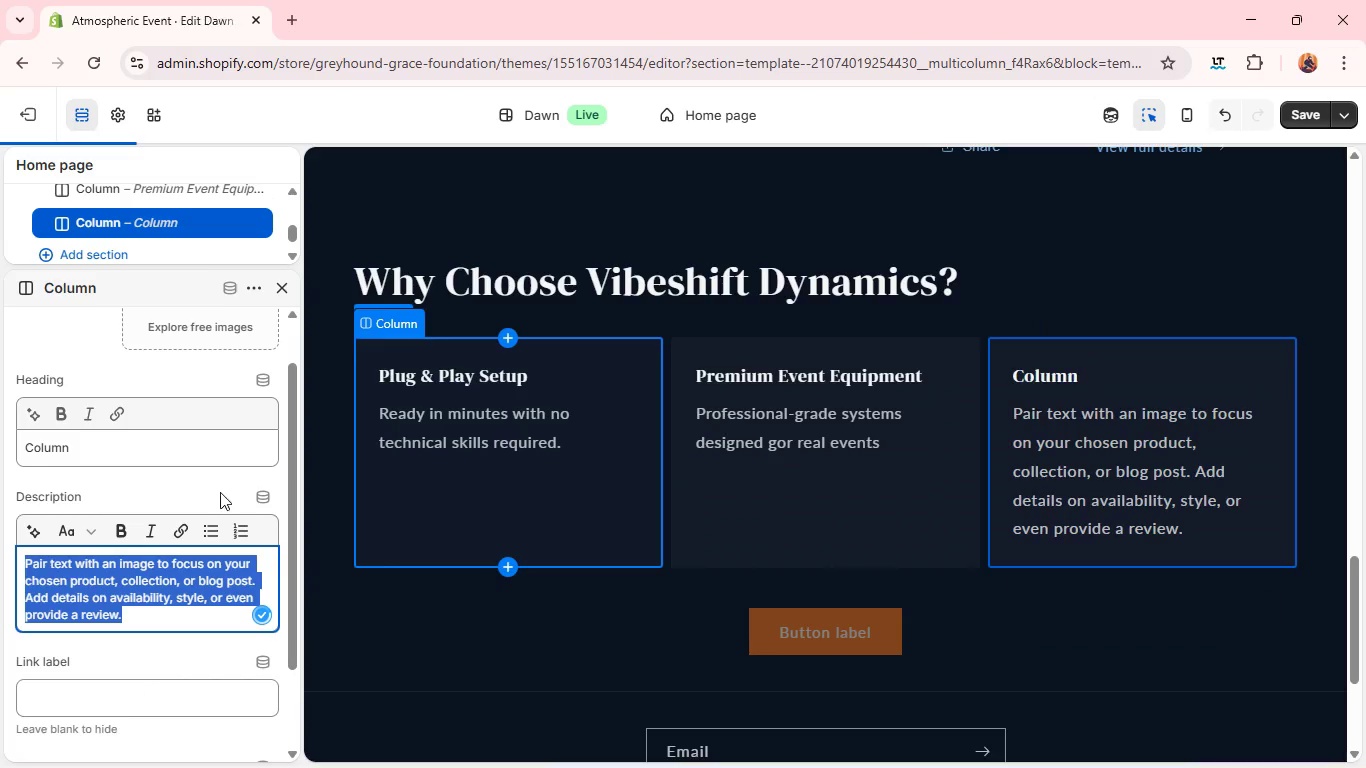 
double_click([153, 452])
 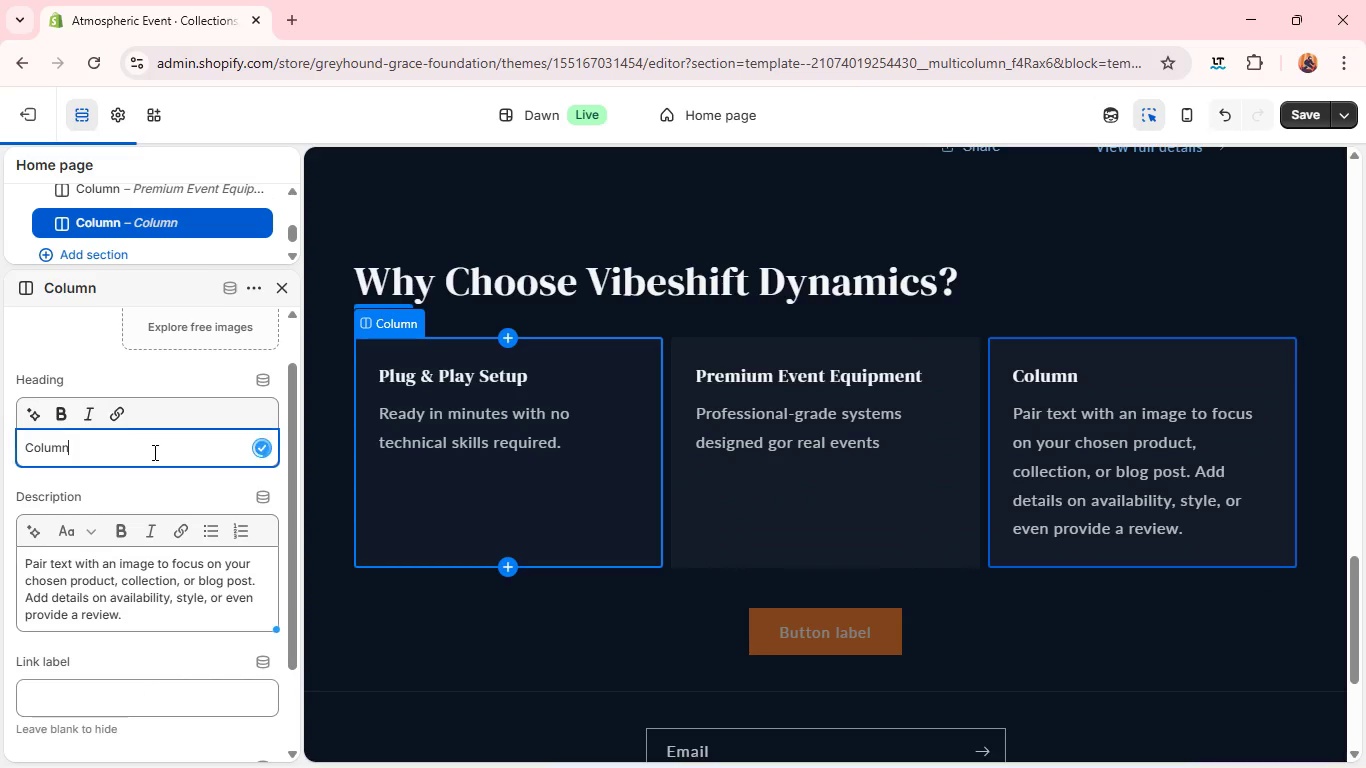 
hold_key(key=Backspace, duration=1.03)
 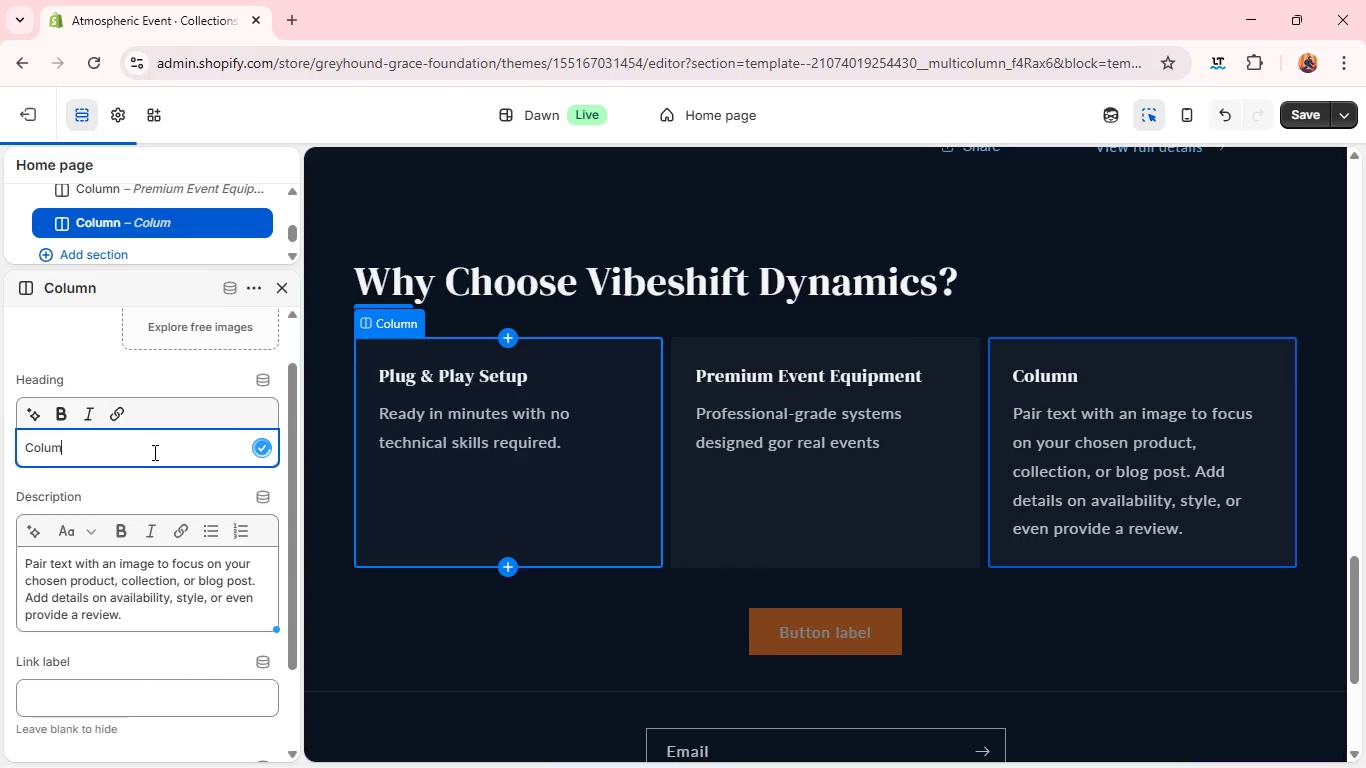 
type(Designed for Experiences)
 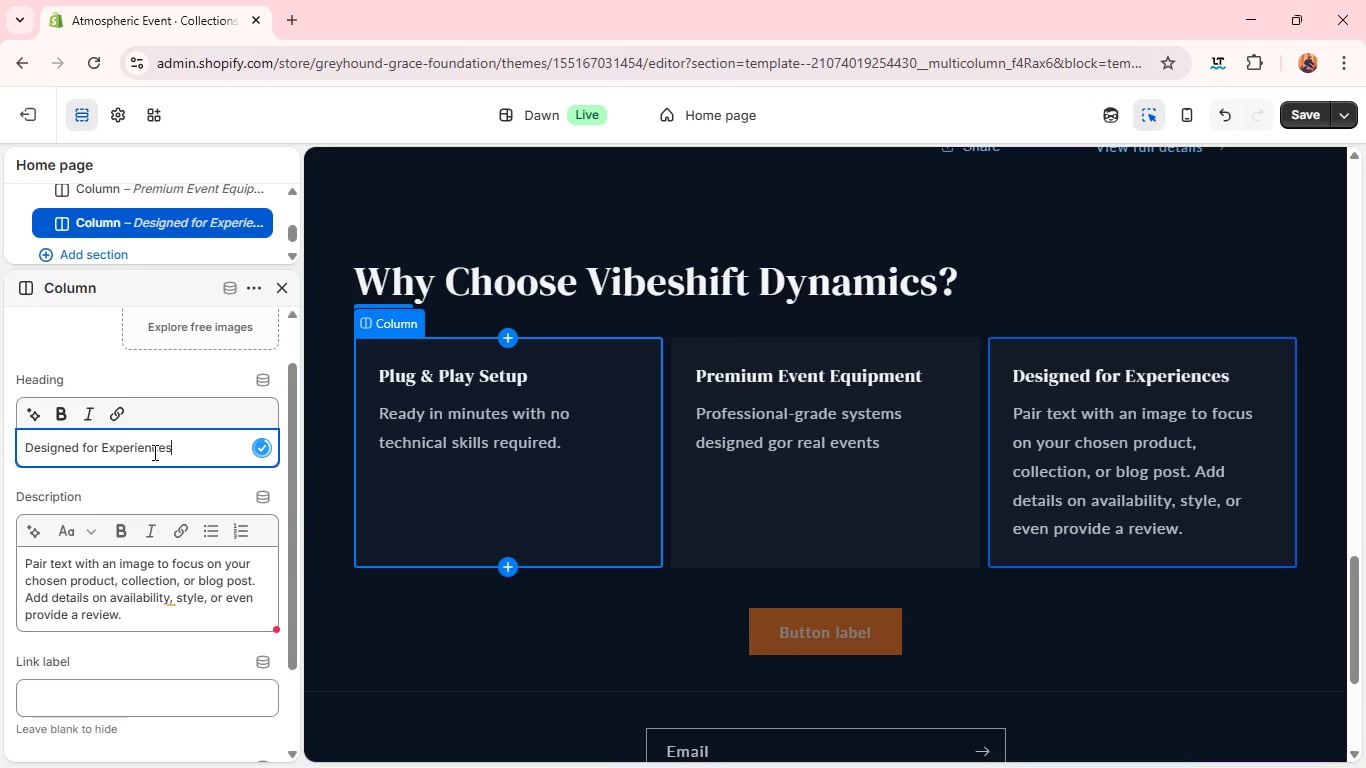 
double_click([102, 577])
 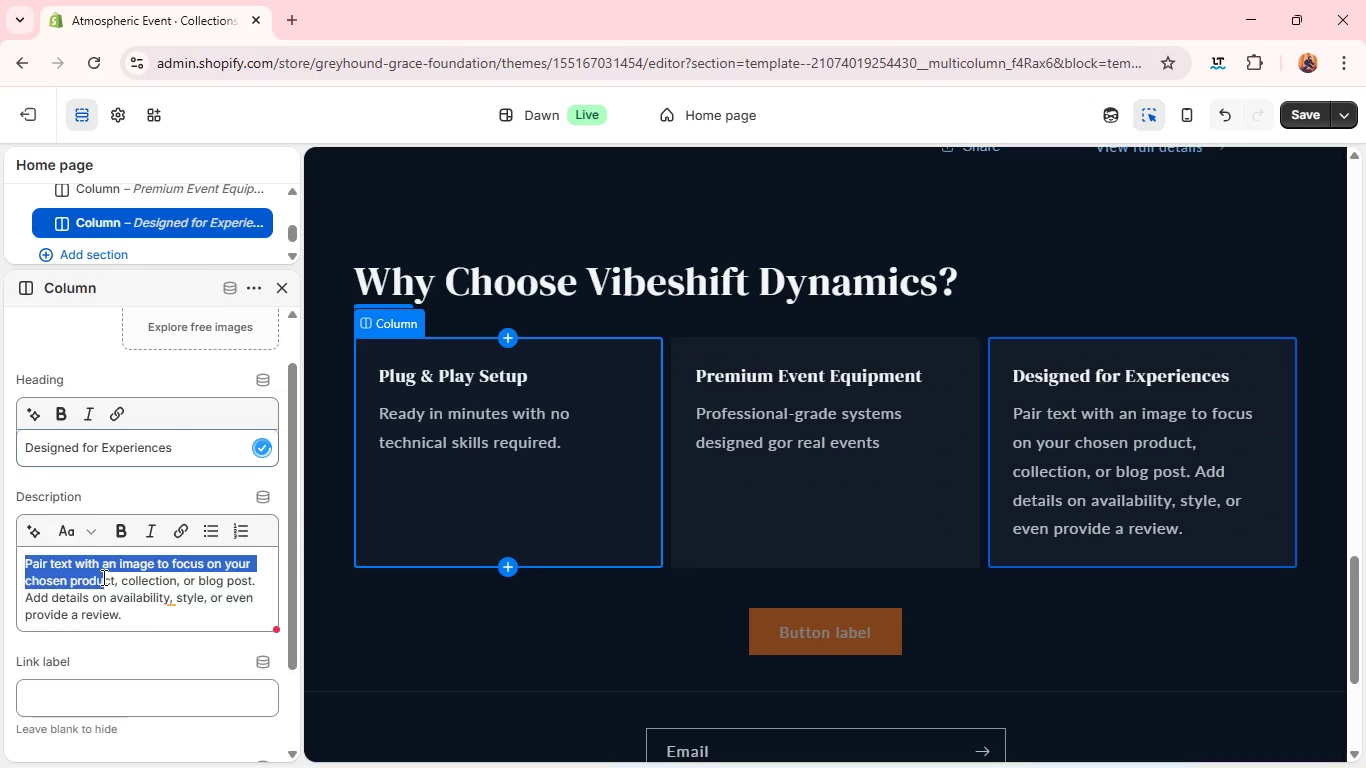 
triple_click([102, 577])
 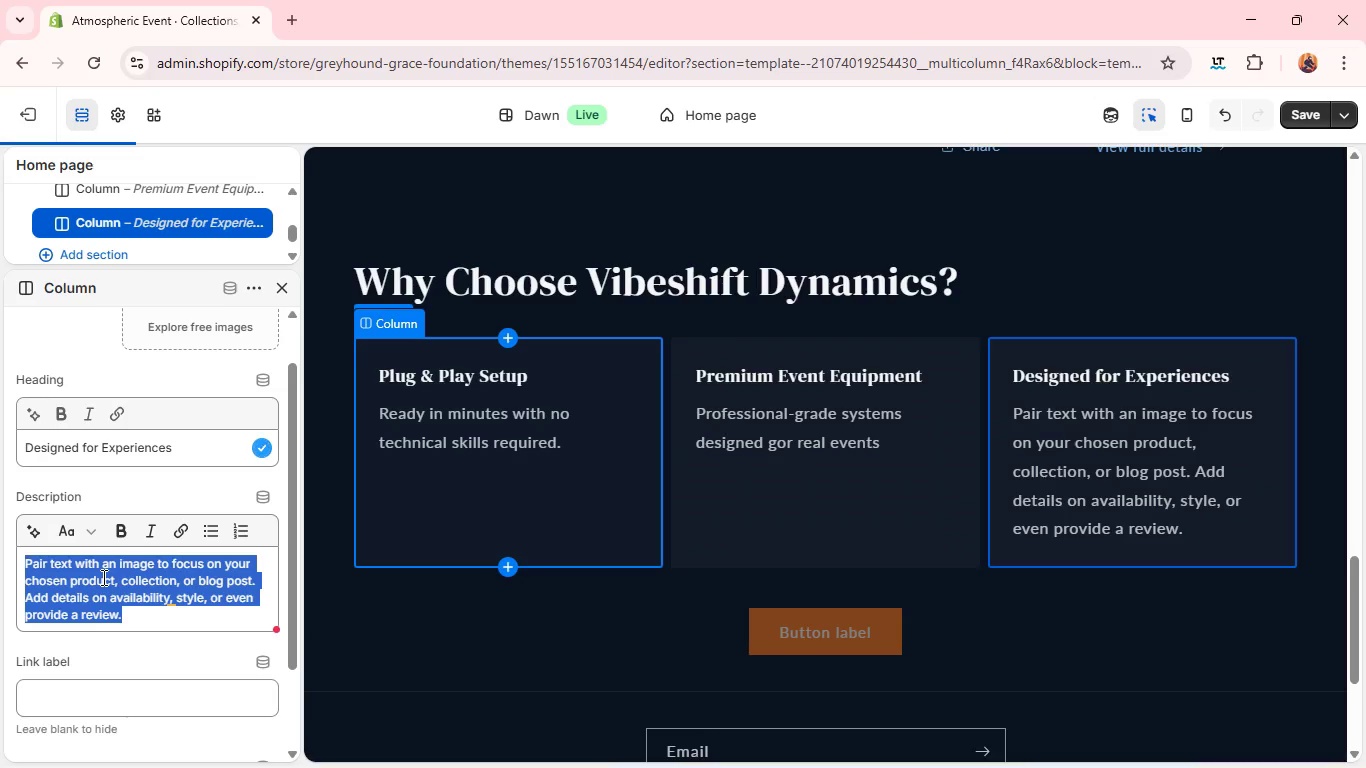 
key(Backspace)
 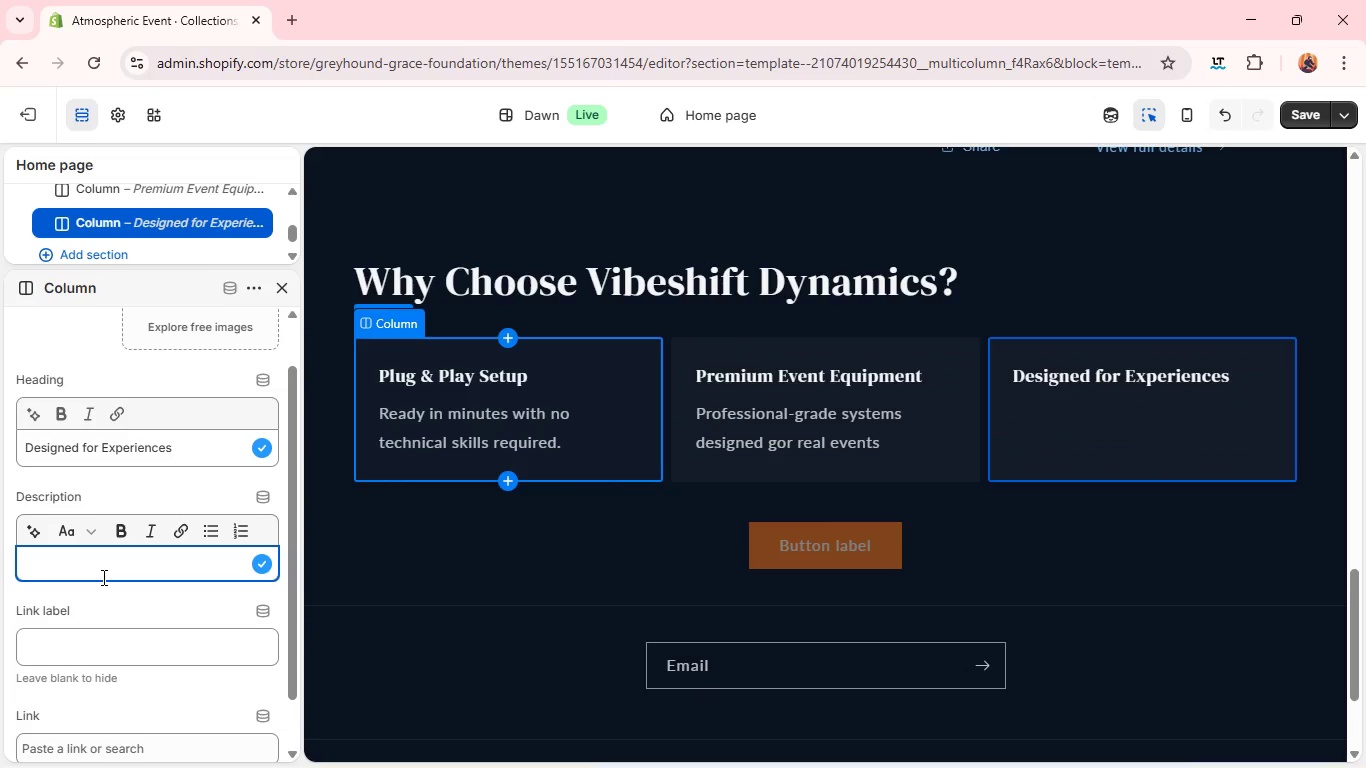 
type(Built to)
key(Backspace)
type(o maximize guest interaction and enage)
 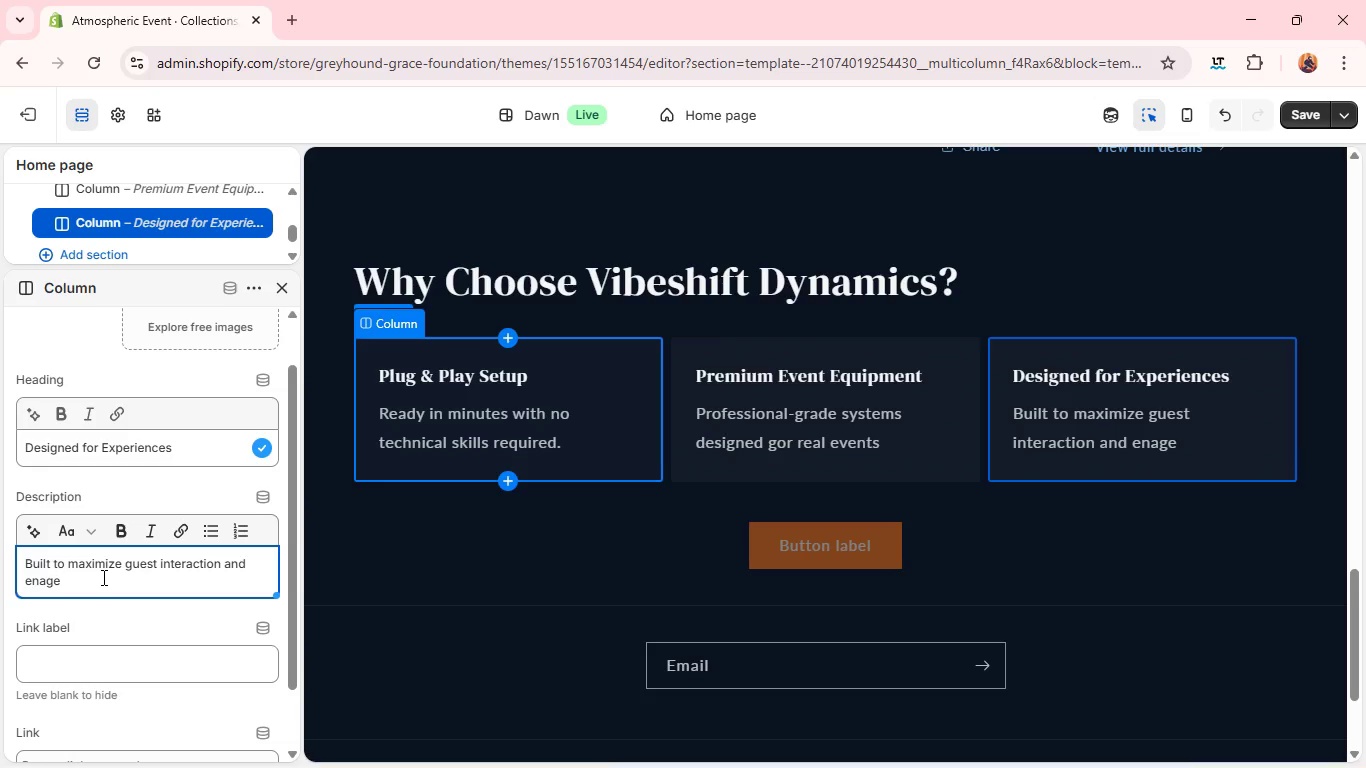 
wait(5.31)
 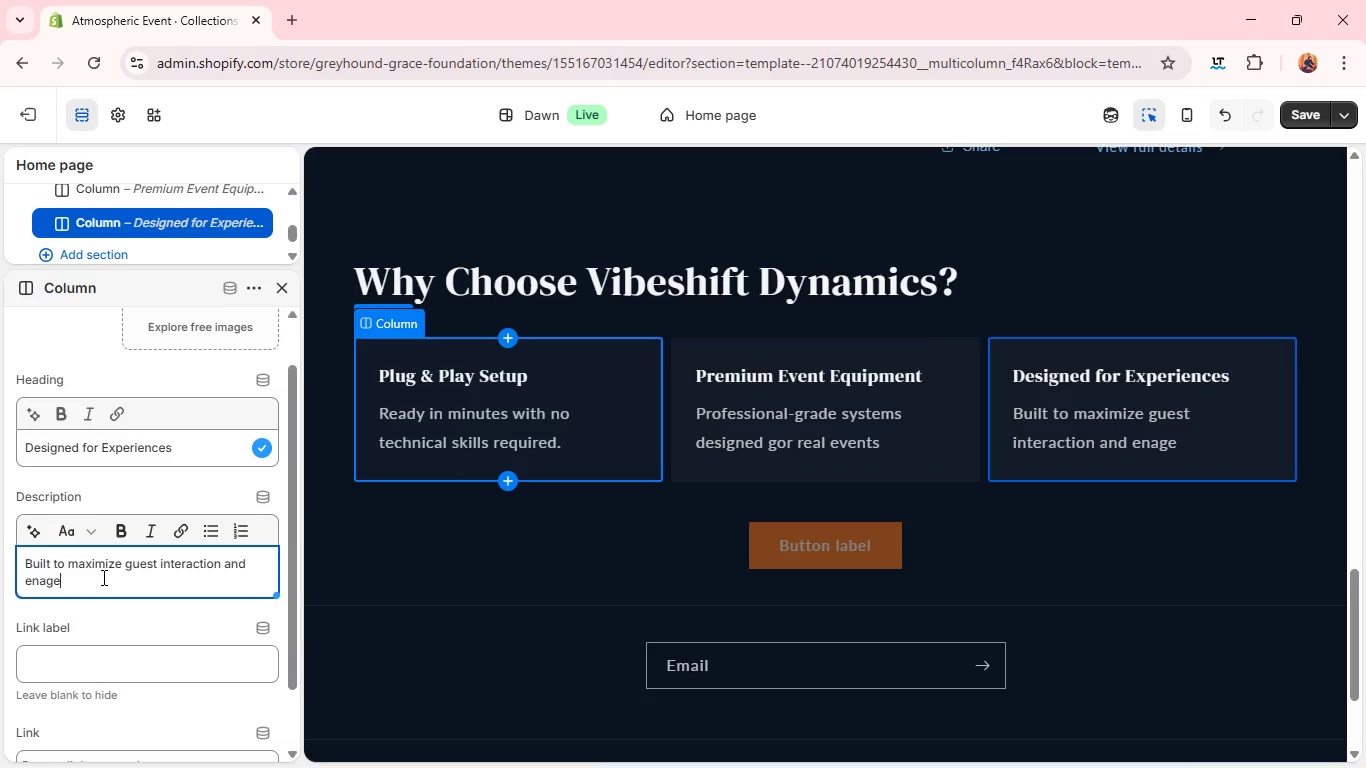 
key(Backspace)
type(gen)
key(Backspace)
type(ment )
 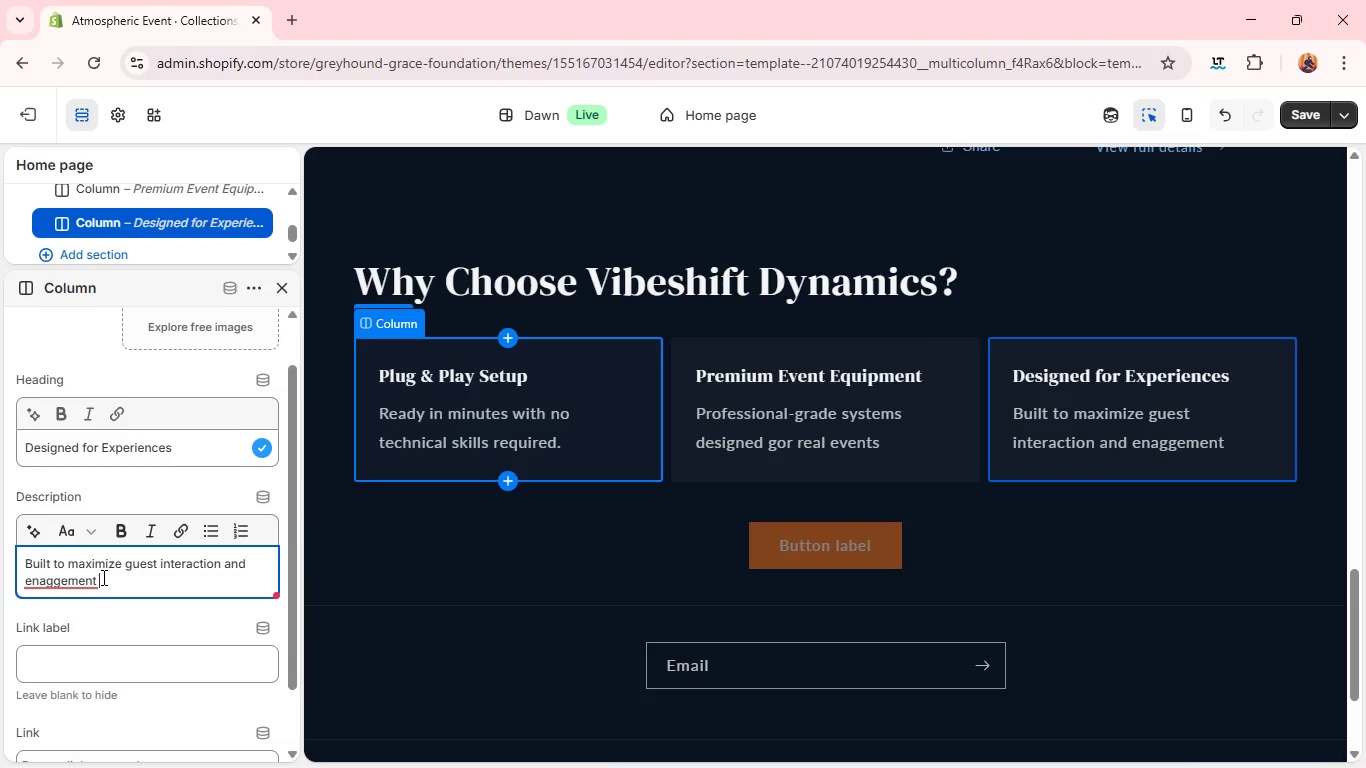 
left_click([93, 574])
 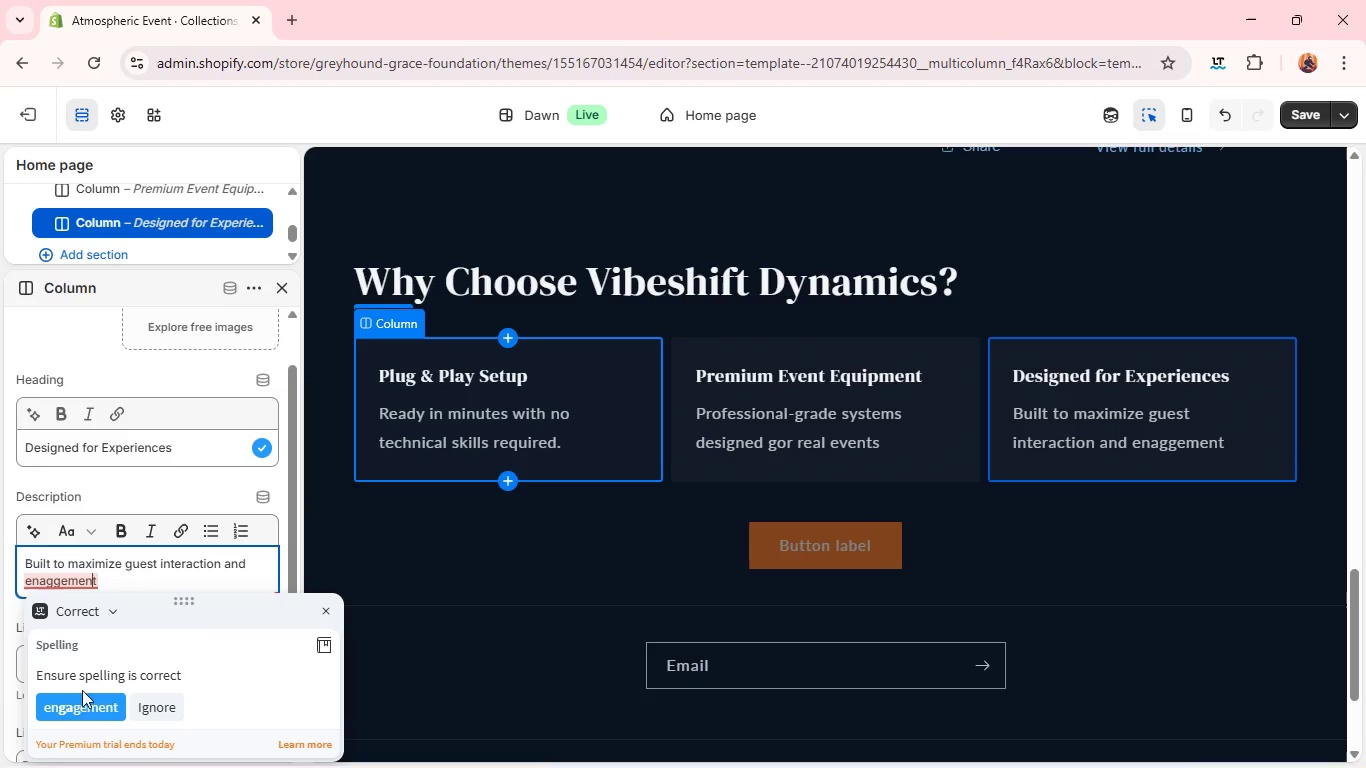 
left_click([77, 710])
 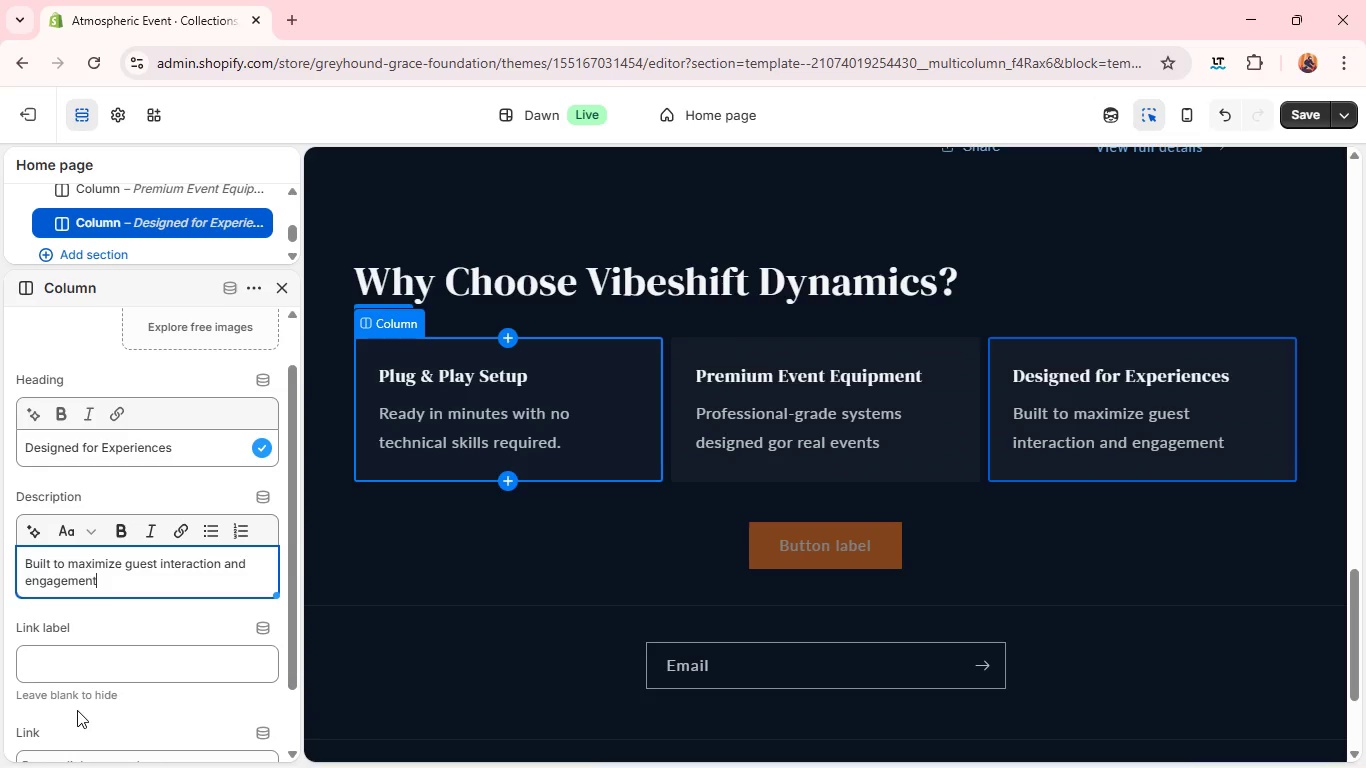 
key(Space)
 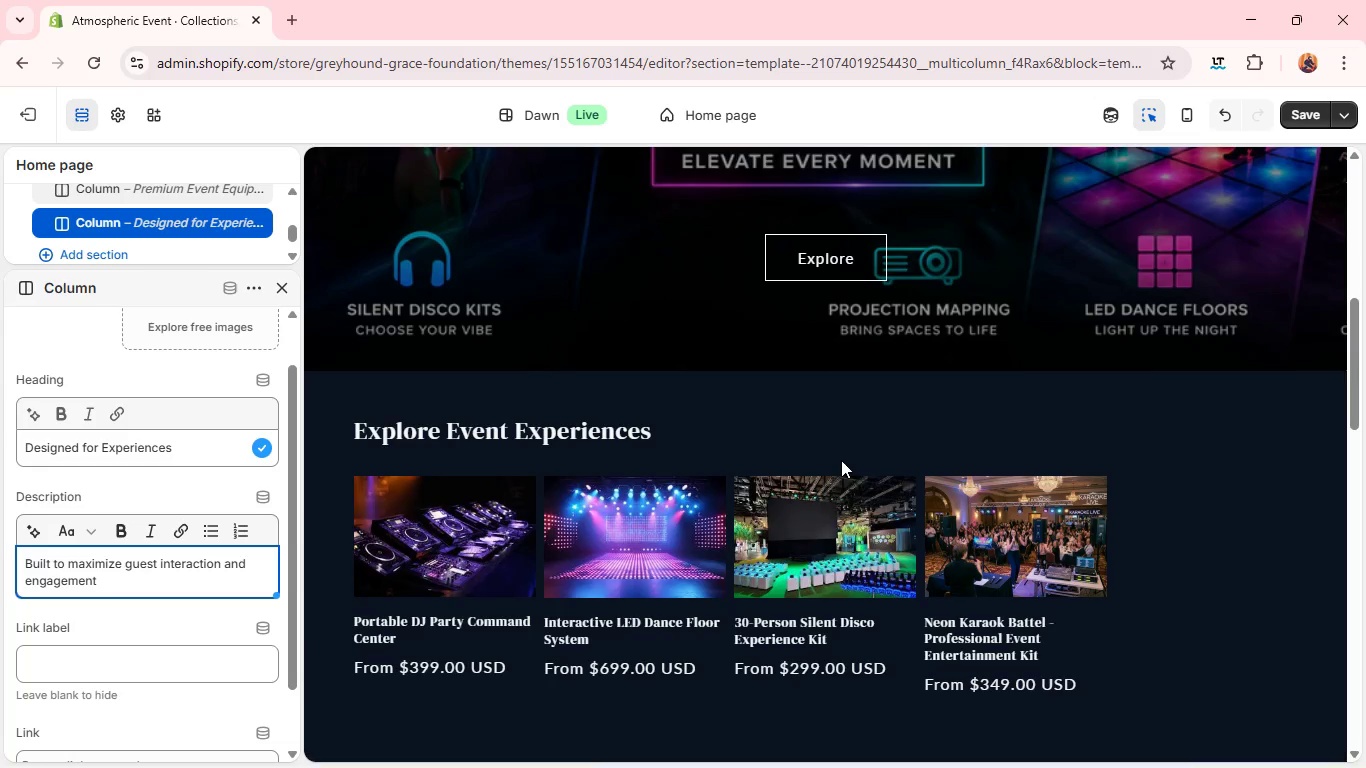 
wait(107.5)
 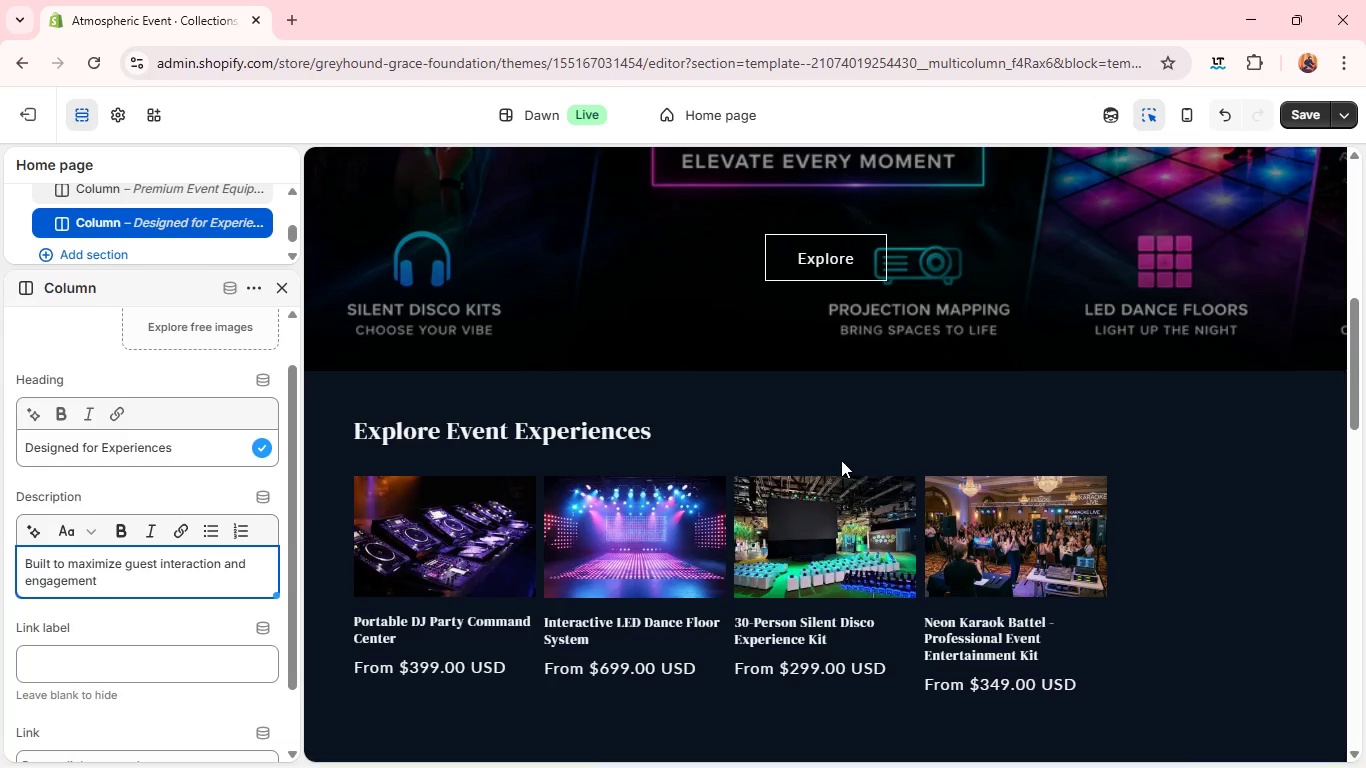 
double_click([1309, 114])
 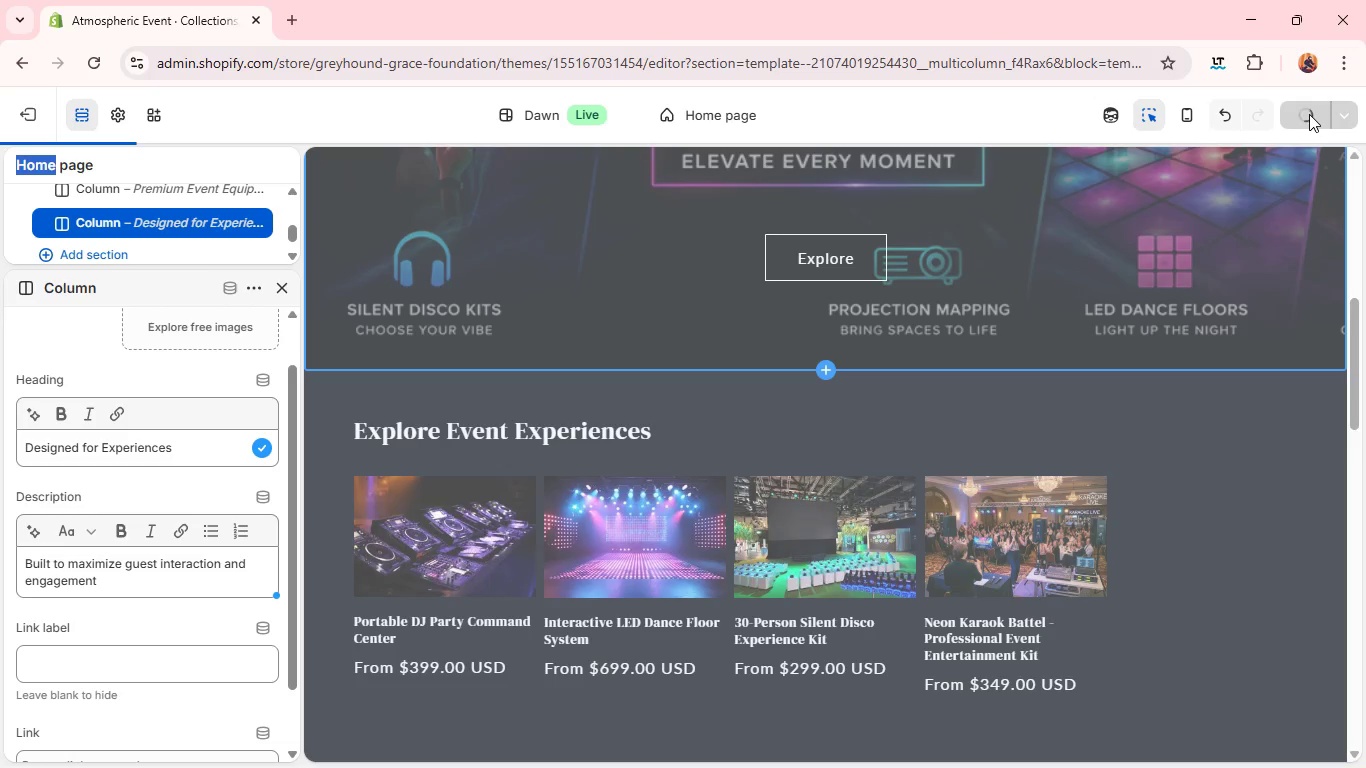 
wait(11.43)
 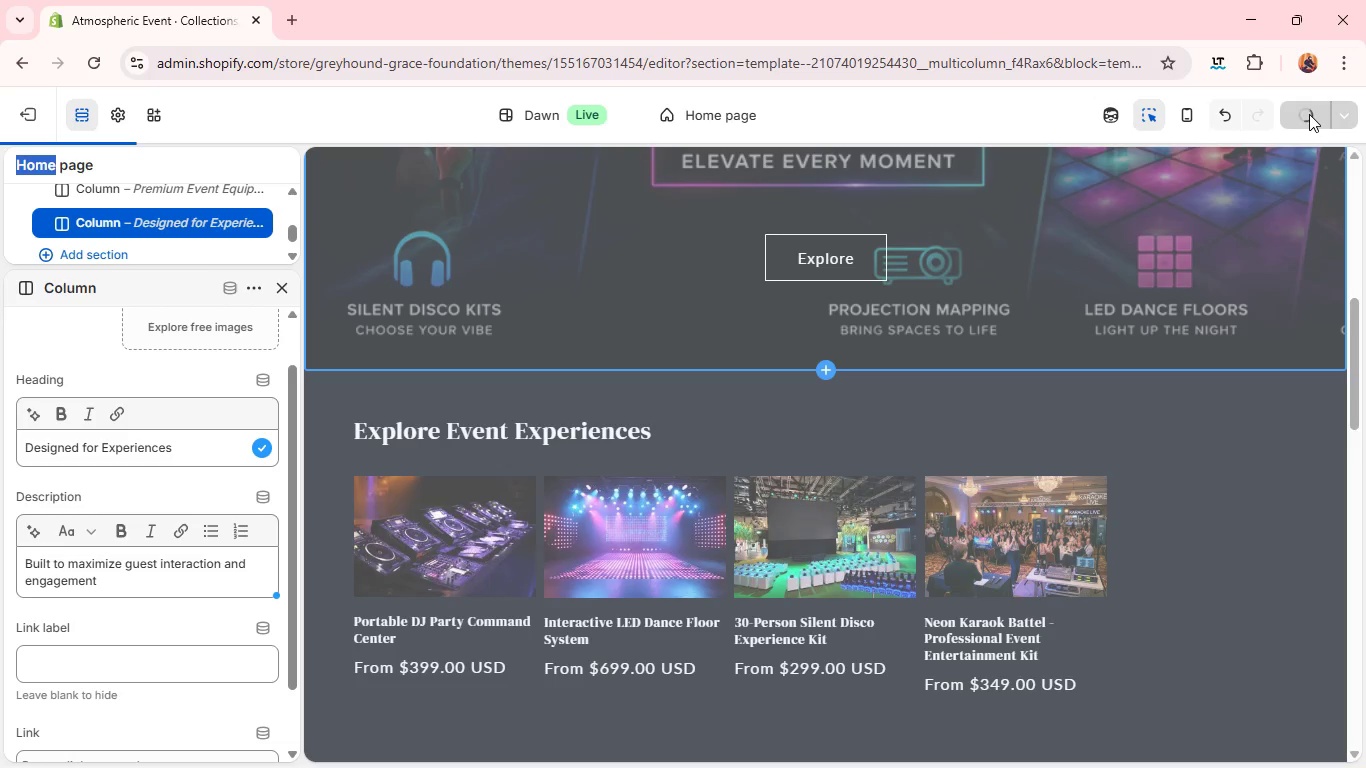 
mouse_move([384, 311])
 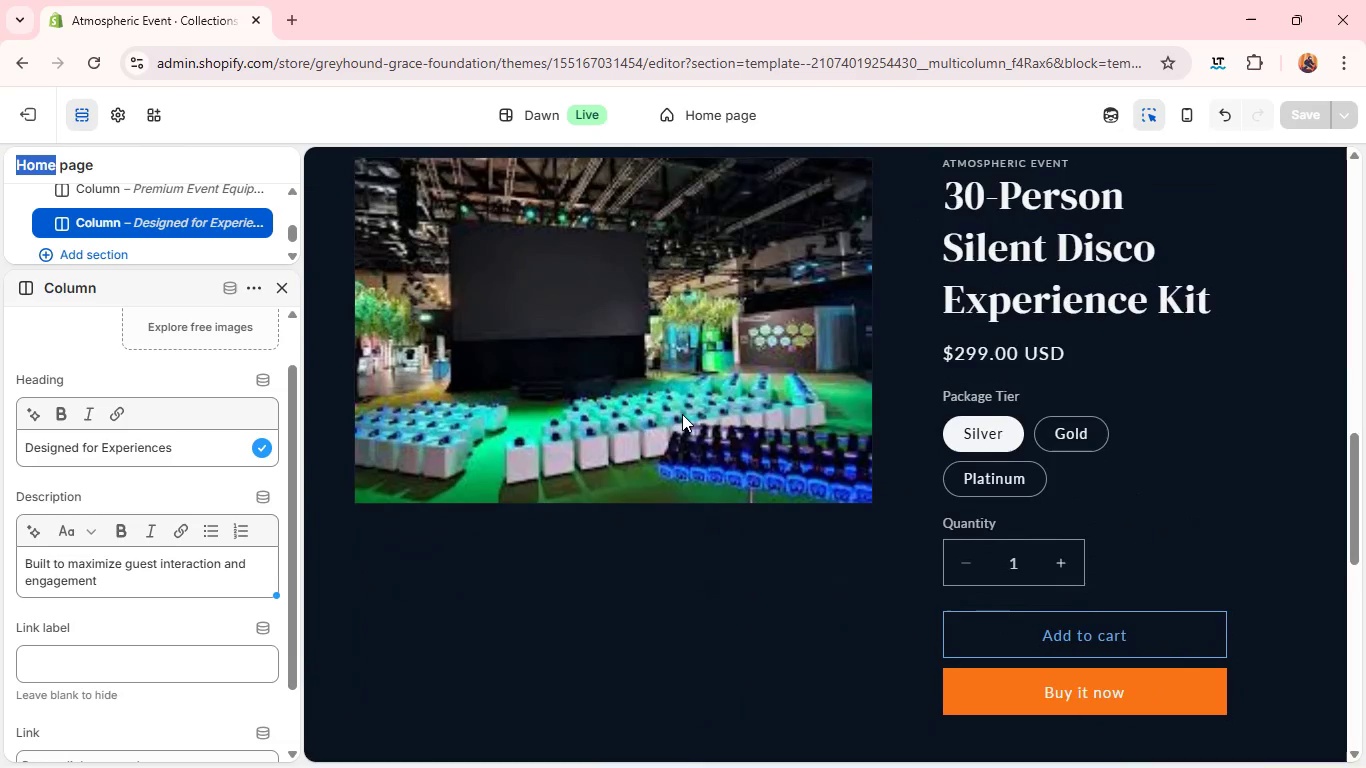 
wait(18.38)
 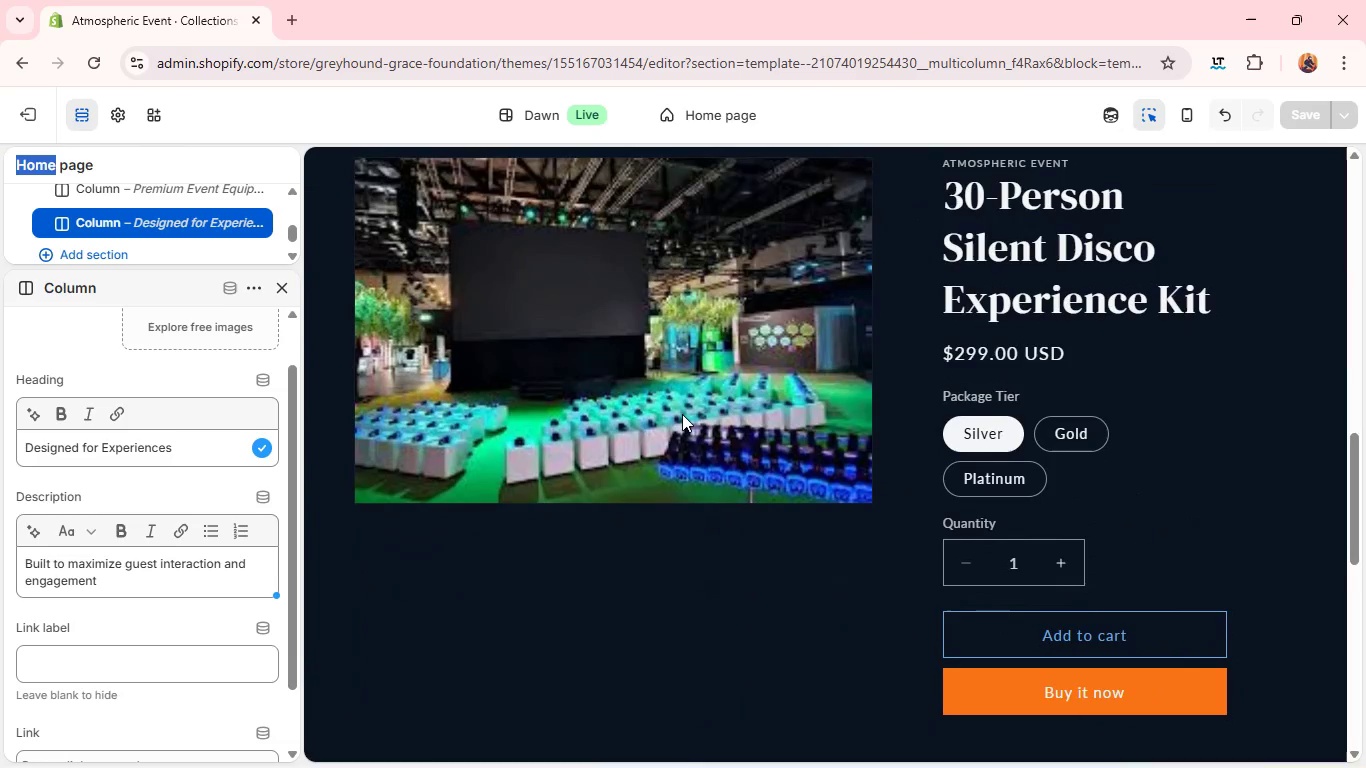 
left_click([121, 111])
 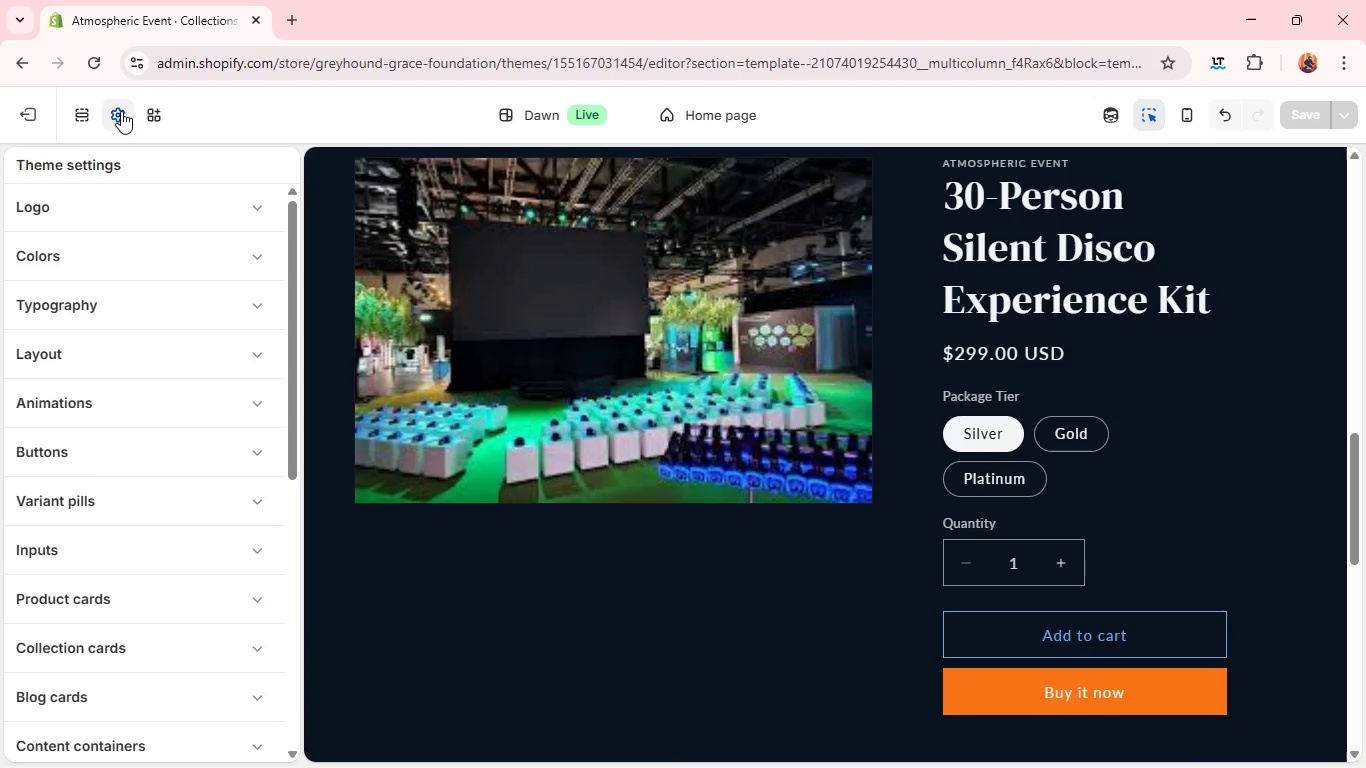 
wait(14.64)
 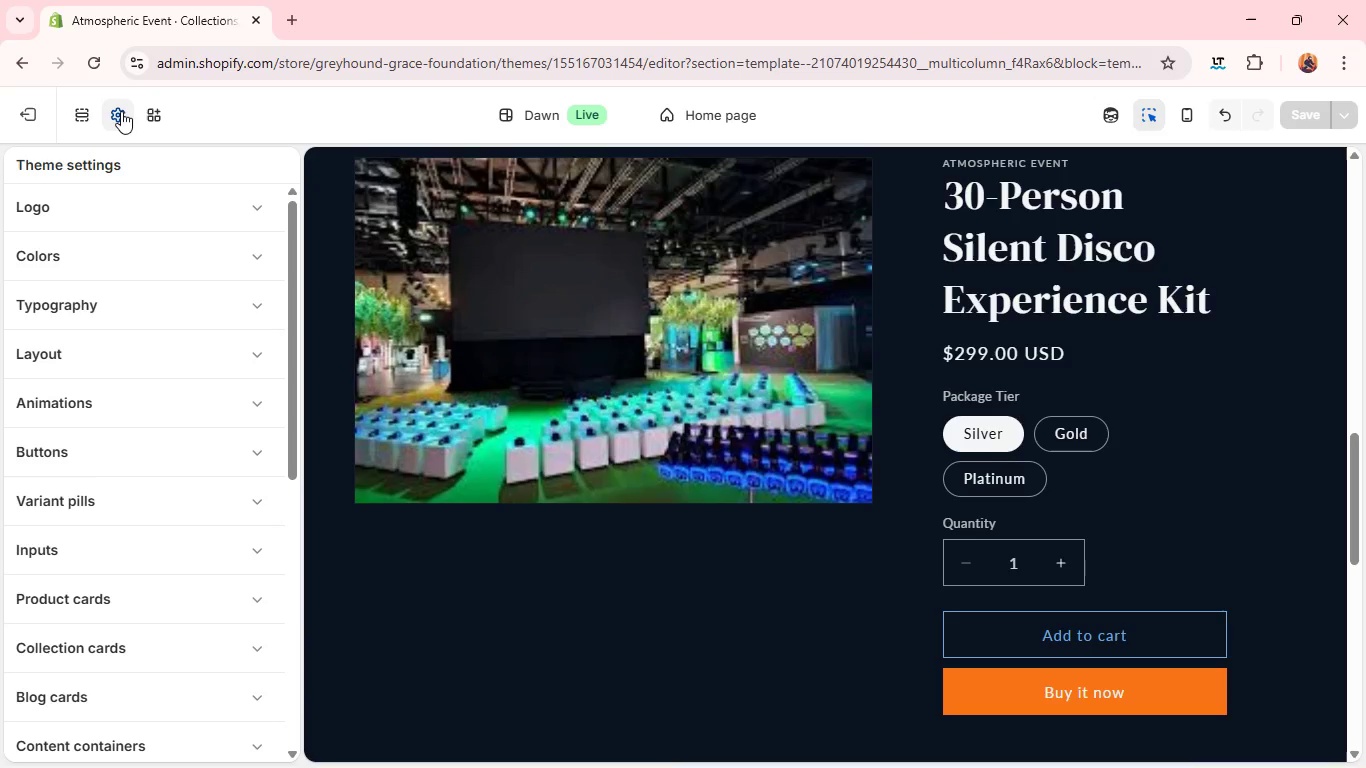 
left_click([98, 252])
 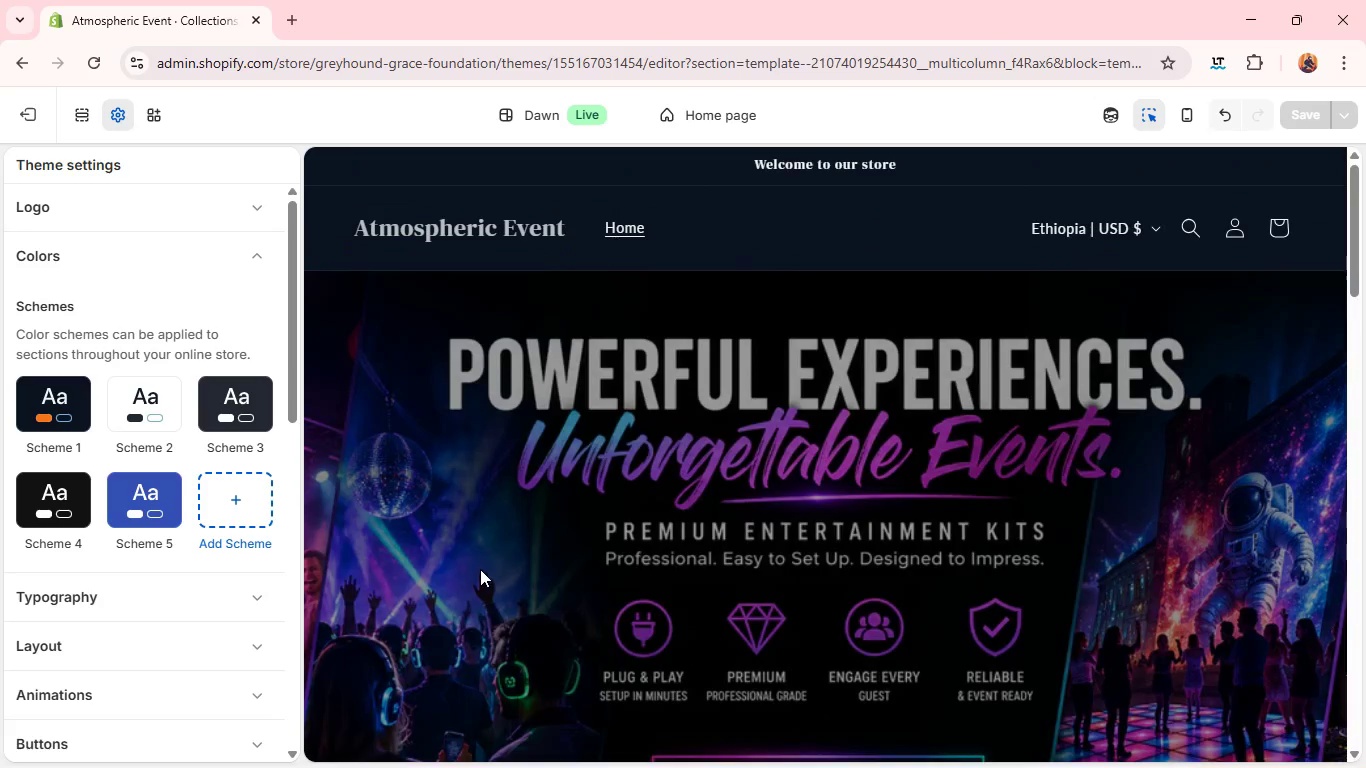 
wait(29.33)
 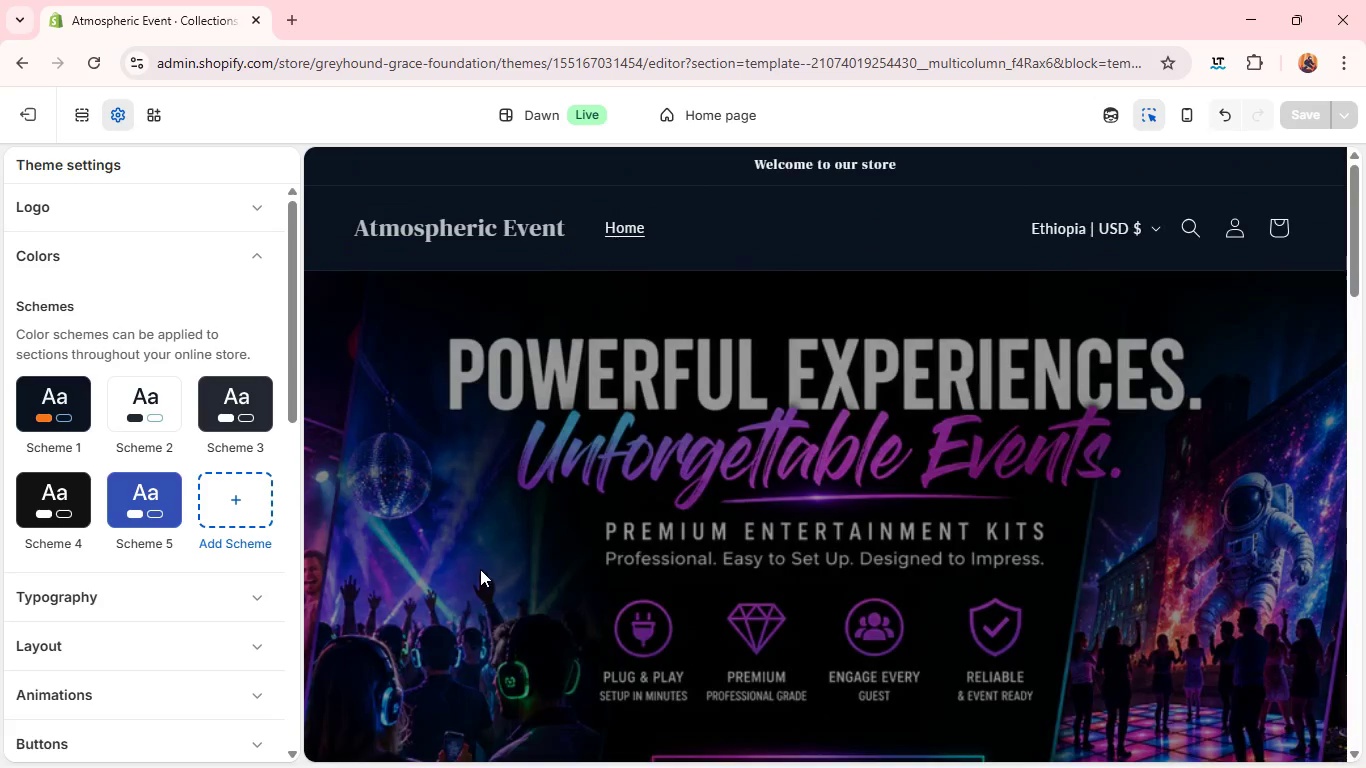 
key(Alt+Tab)